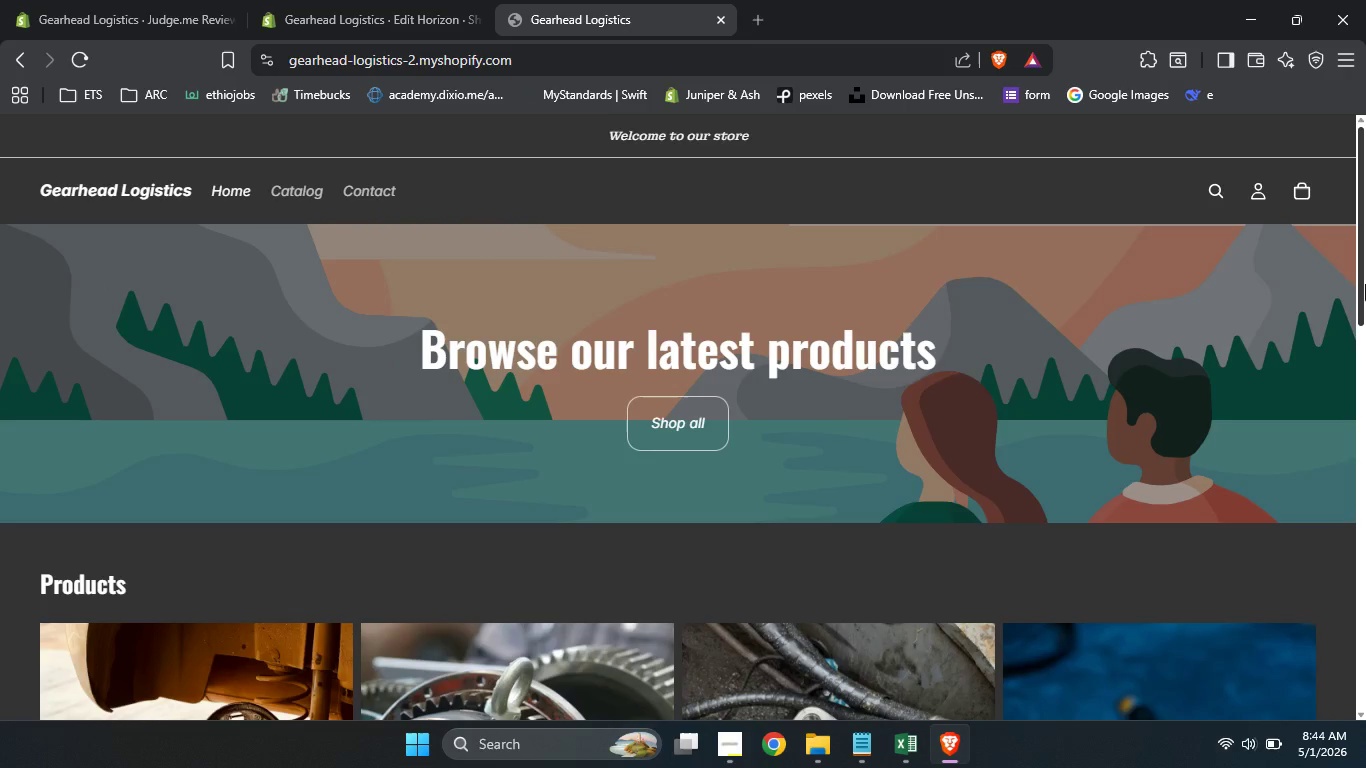 
left_click_drag(start_coordinate=[1365, 284], to_coordinate=[1357, 557])
 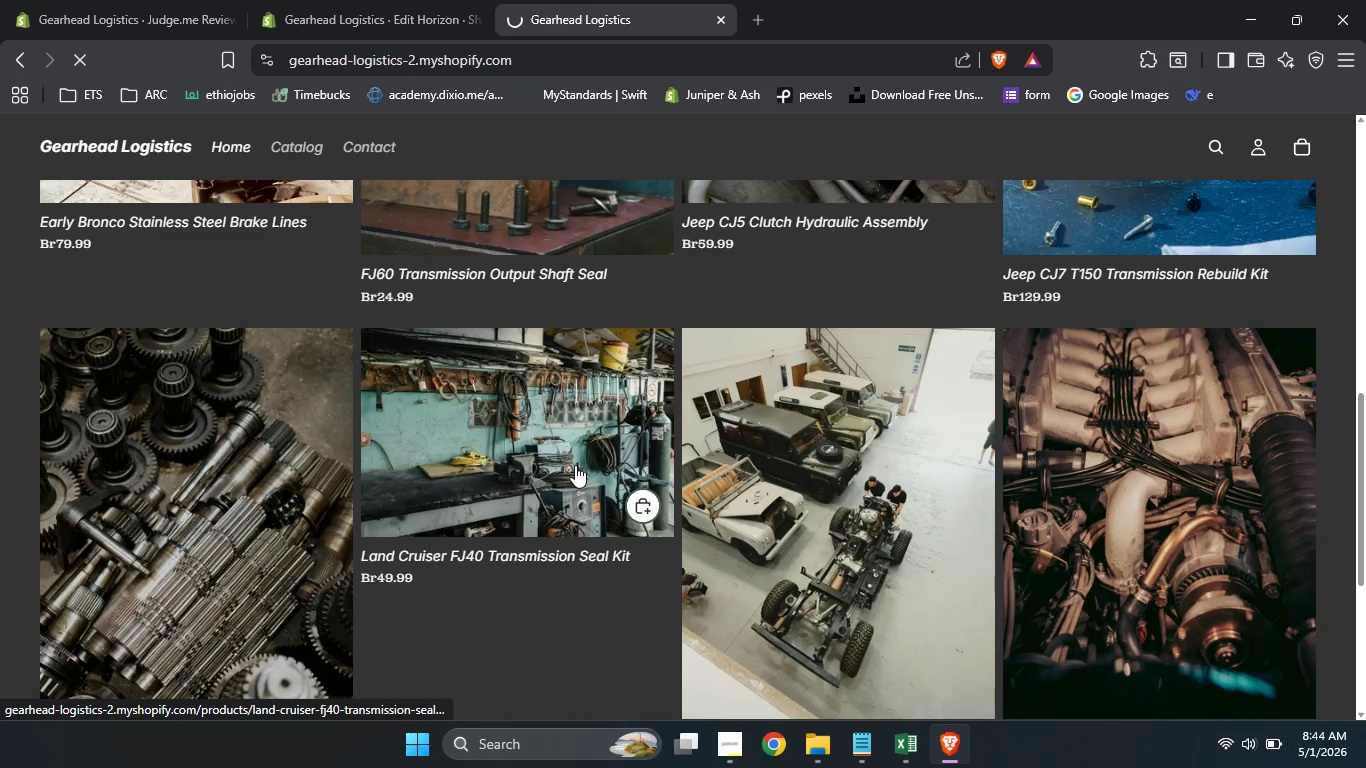 
left_click([575, 465])
 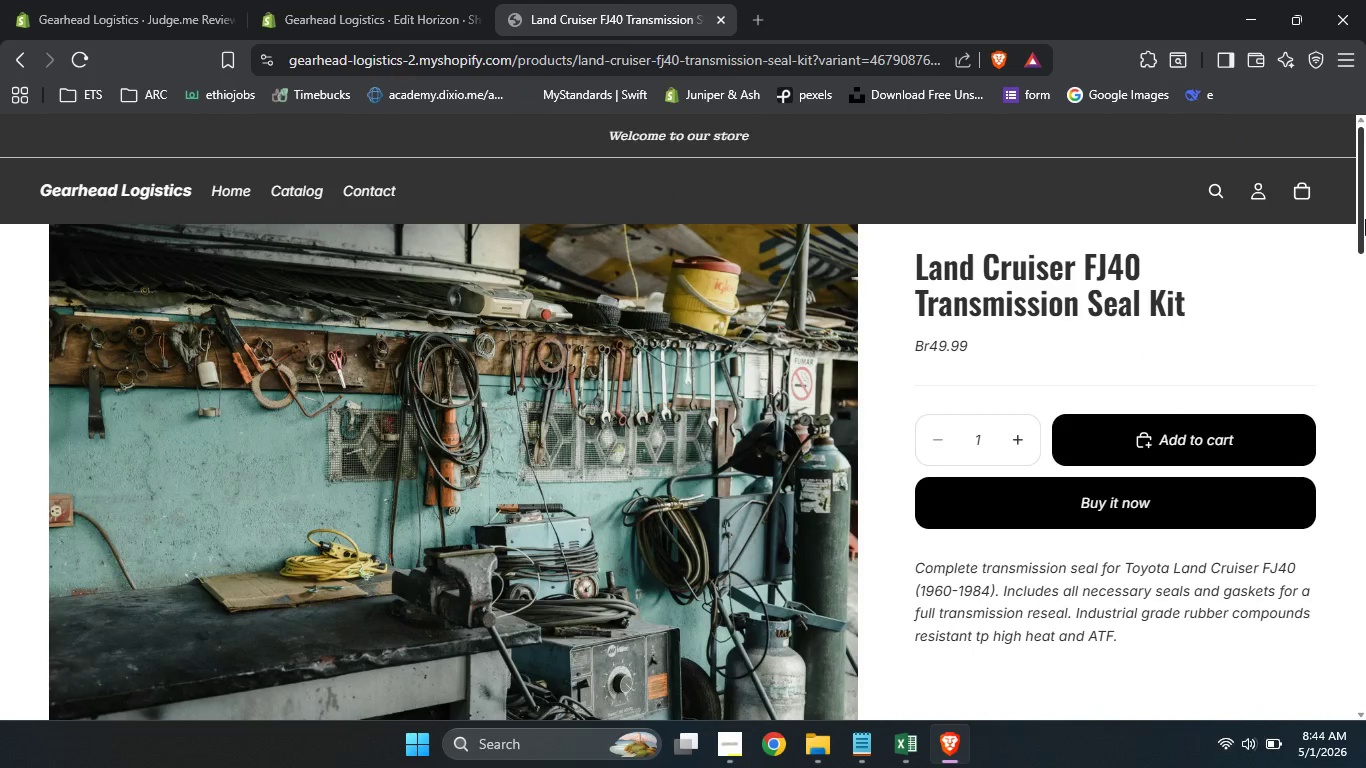 
left_click_drag(start_coordinate=[1365, 219], to_coordinate=[1361, 162])
 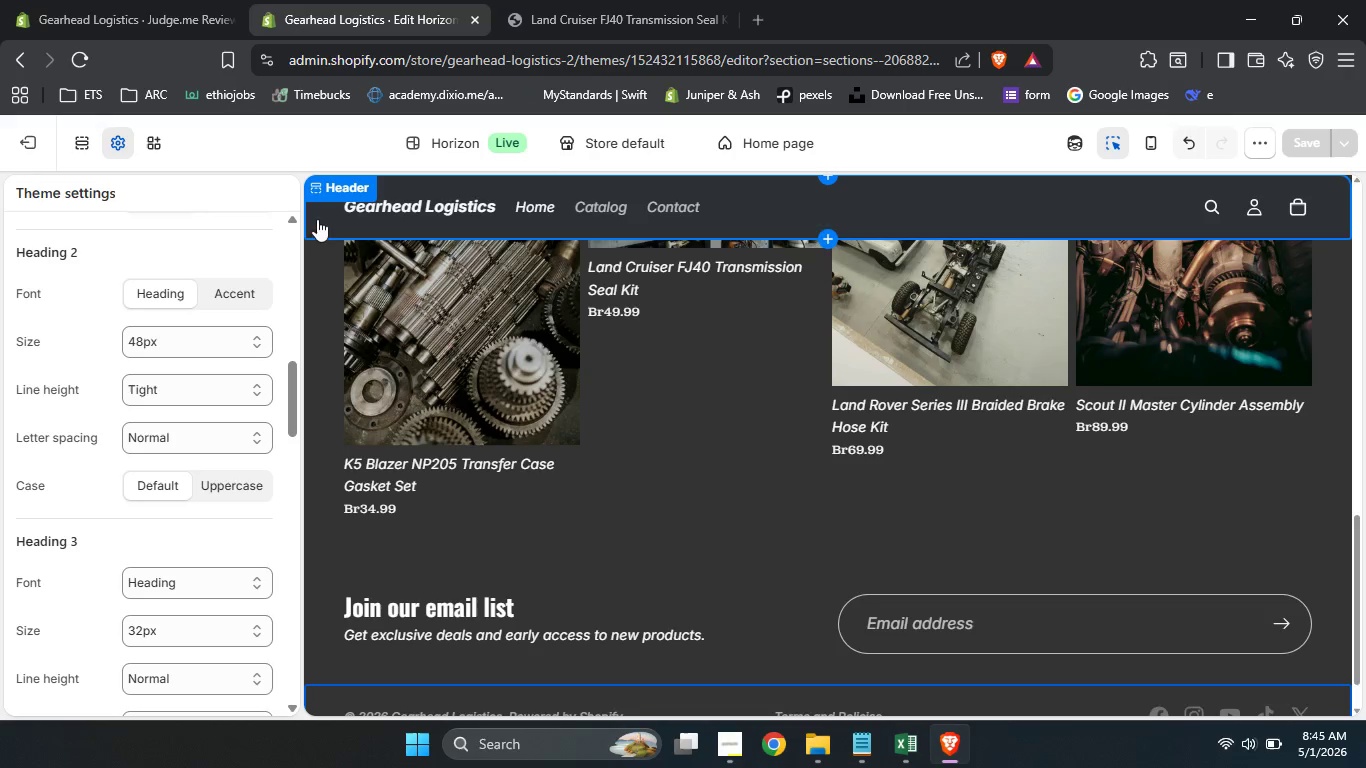 
left_click([384, 0])
 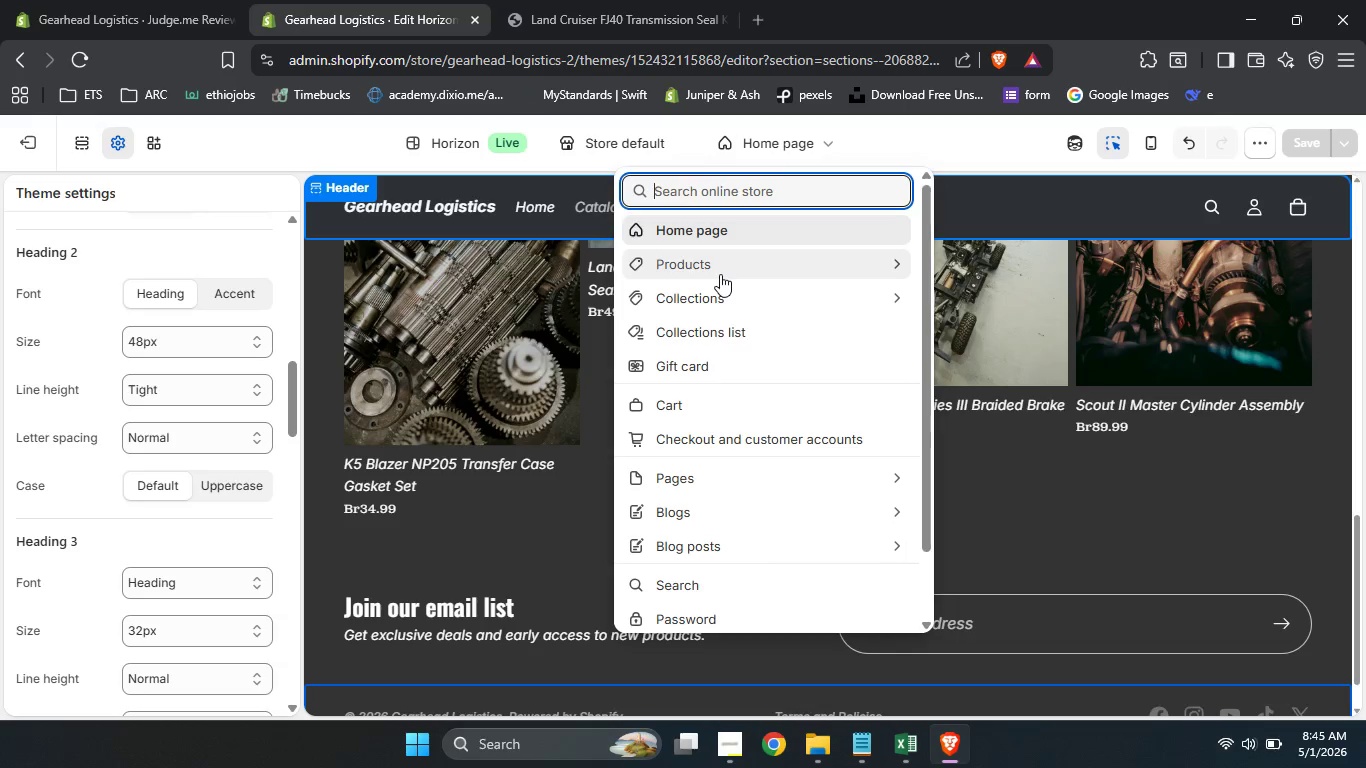 
left_click([720, 274])
 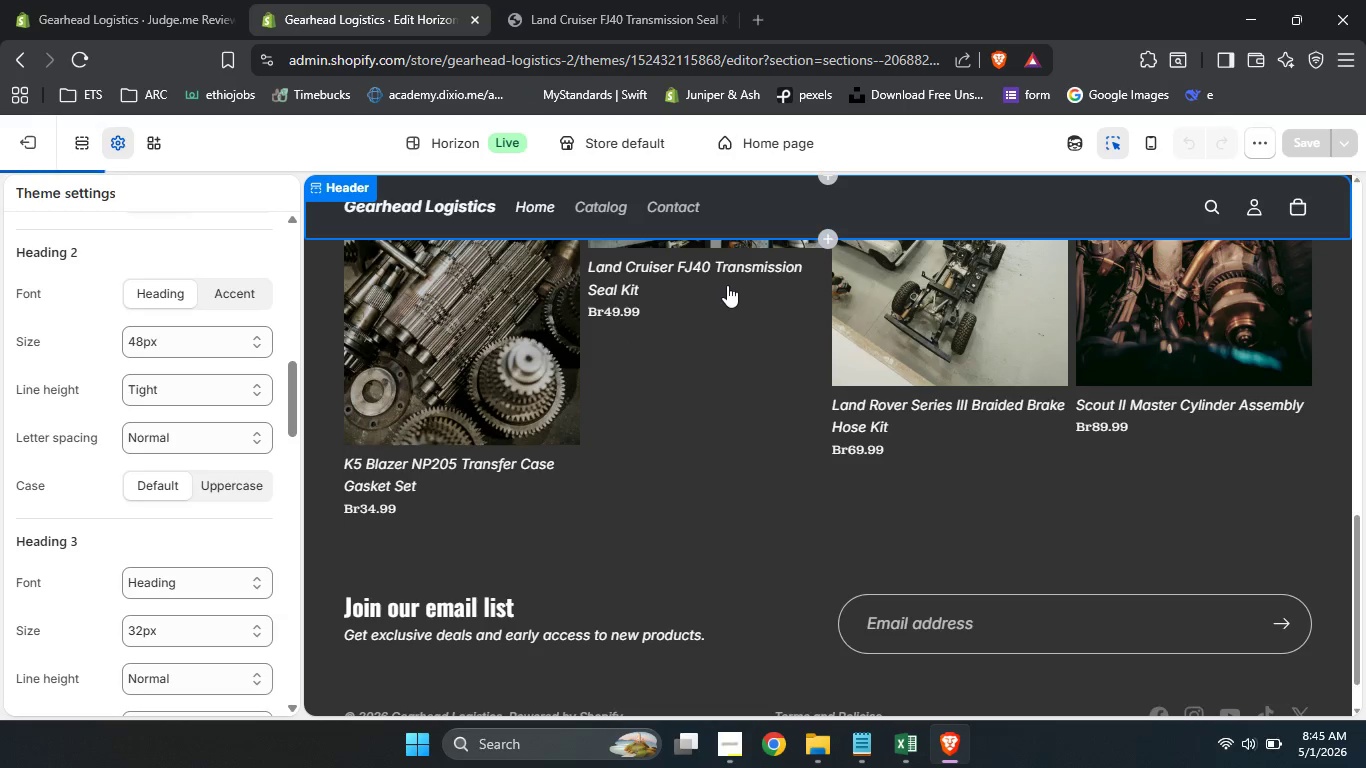 
left_click([720, 290])
 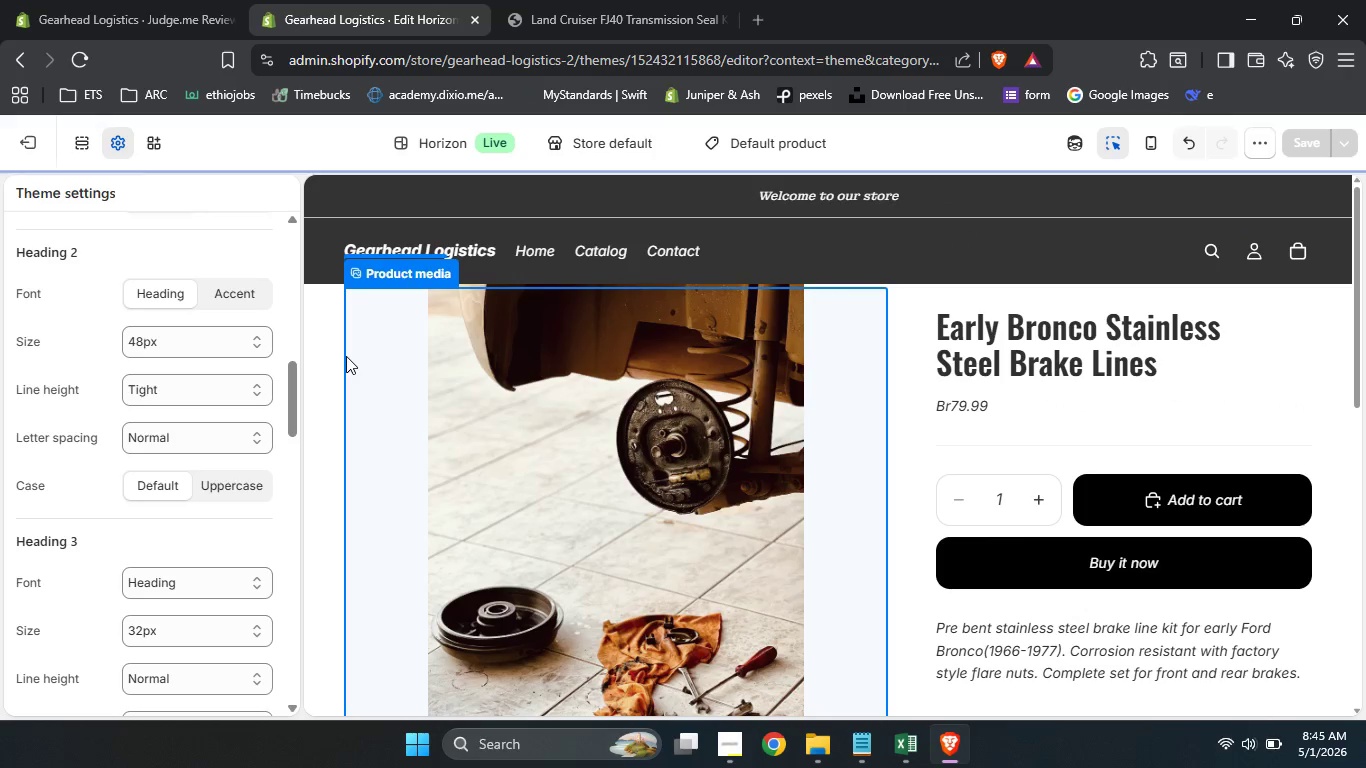 
left_click([346, 356])
 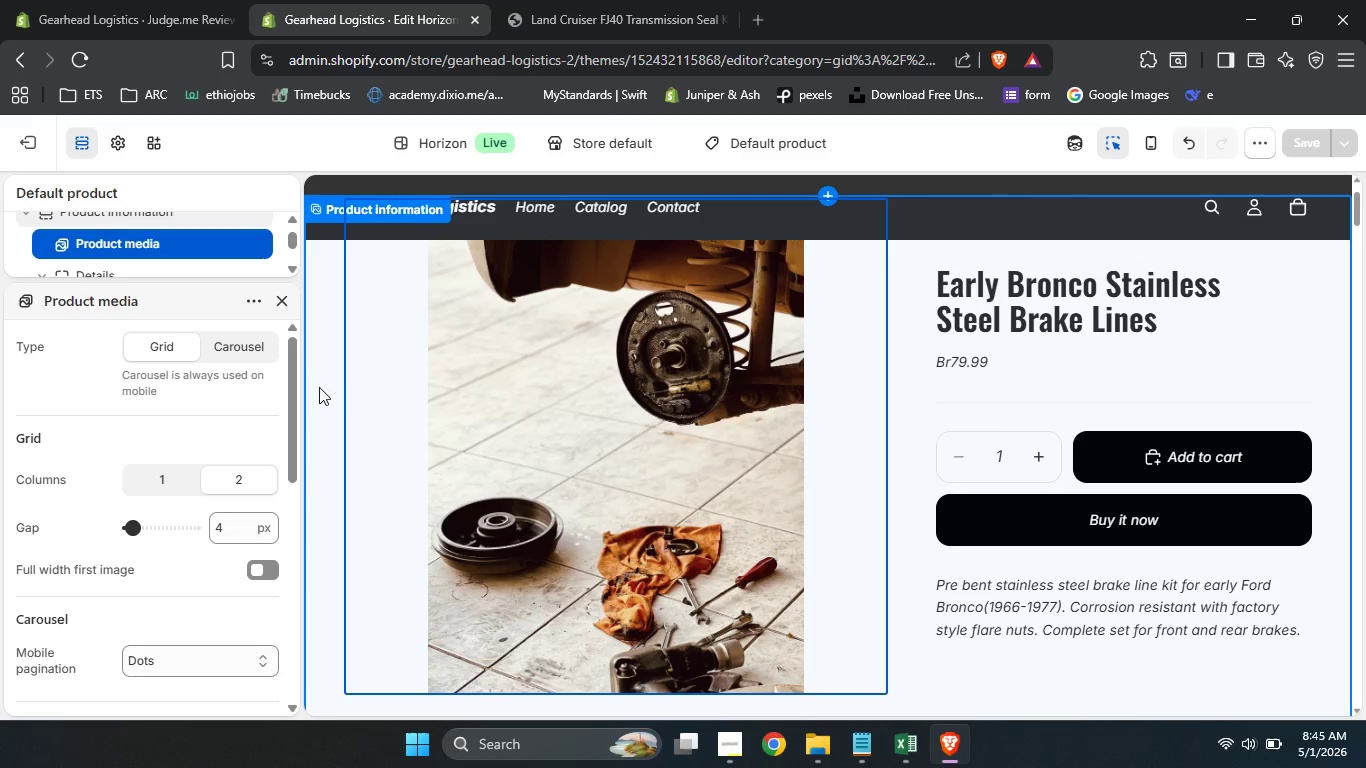 
left_click([331, 384])
 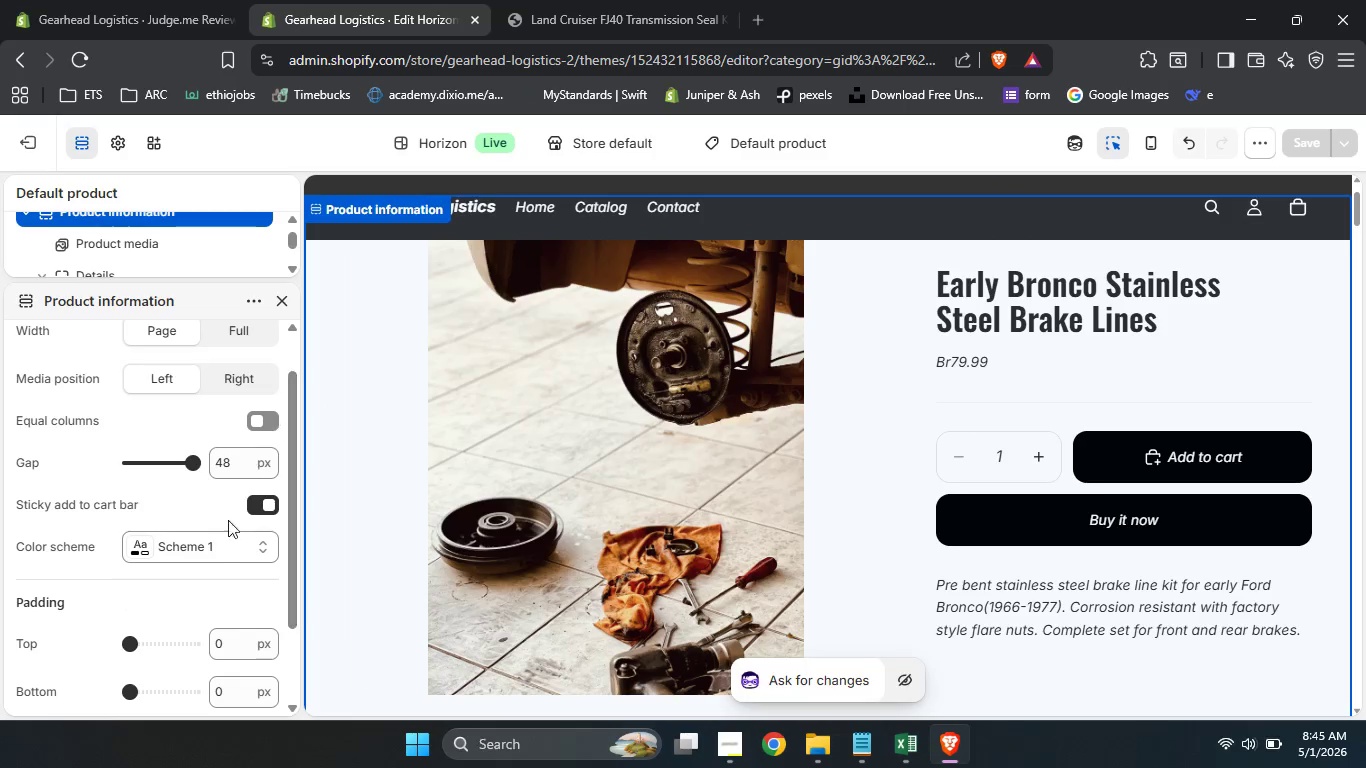 
left_click_drag(start_coordinate=[290, 378], to_coordinate=[290, 413])
 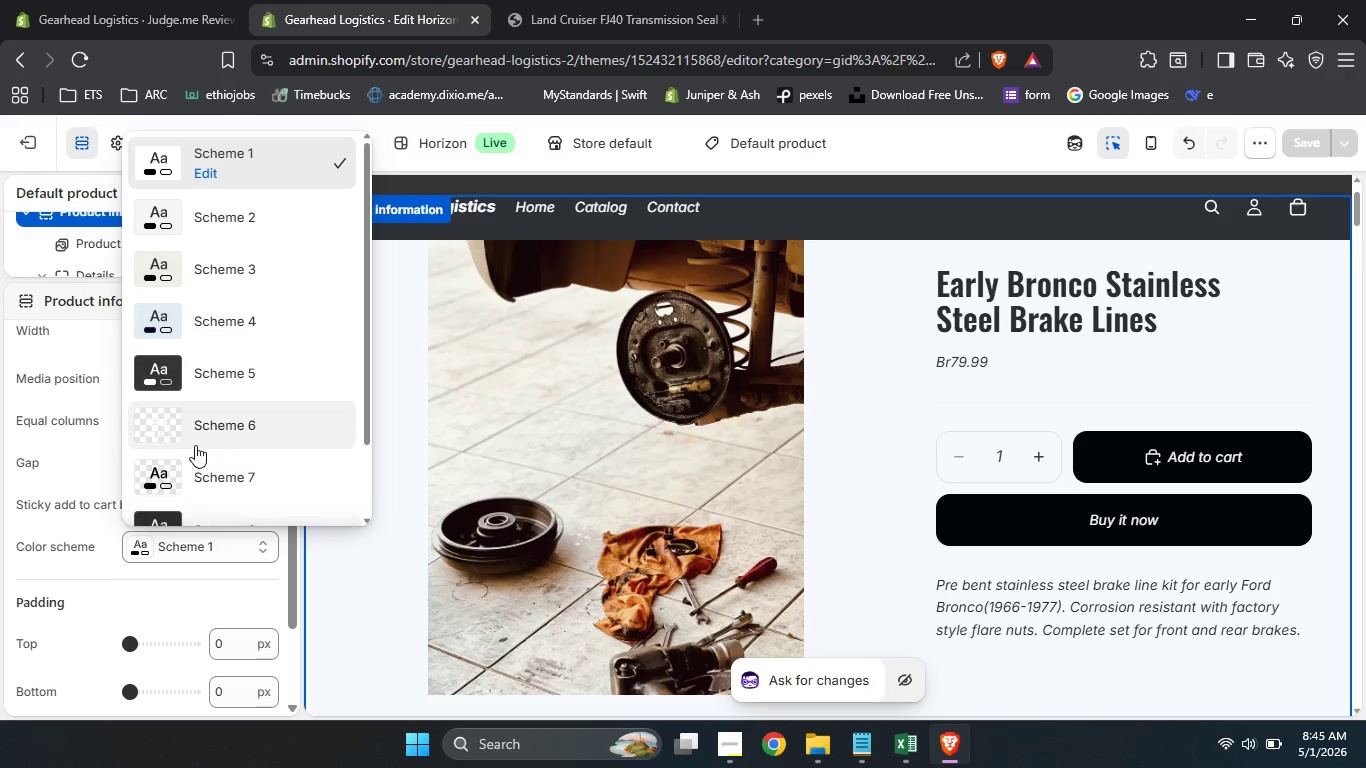 
left_click([212, 538])
 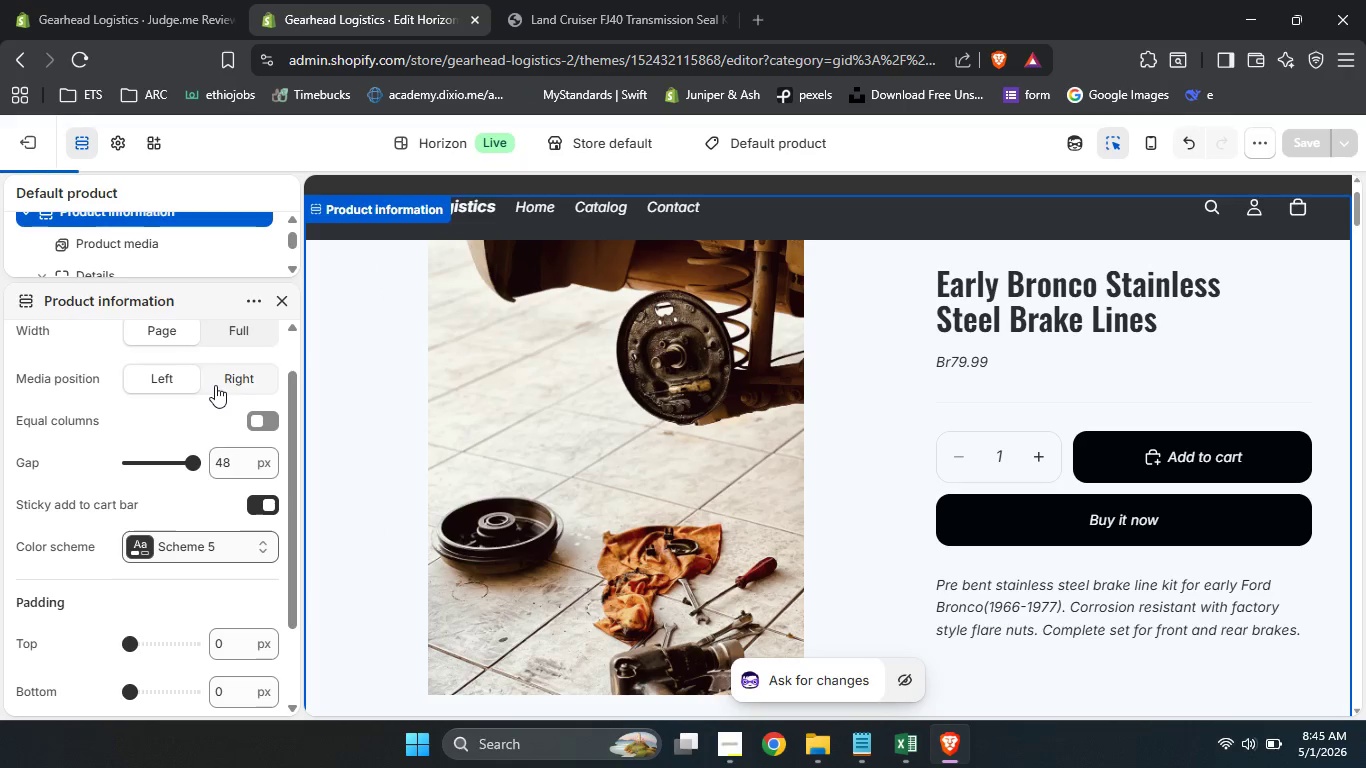 
left_click([215, 385])
 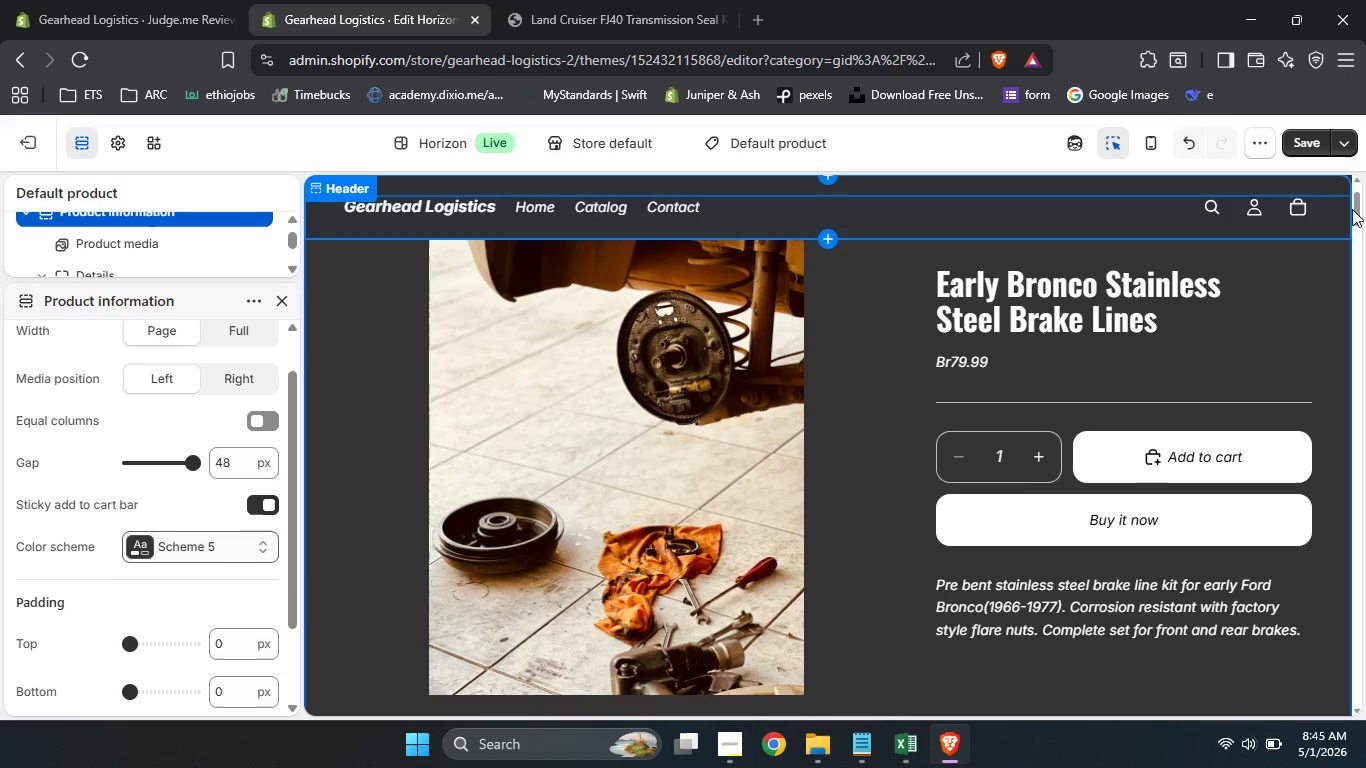 
wait(5.56)
 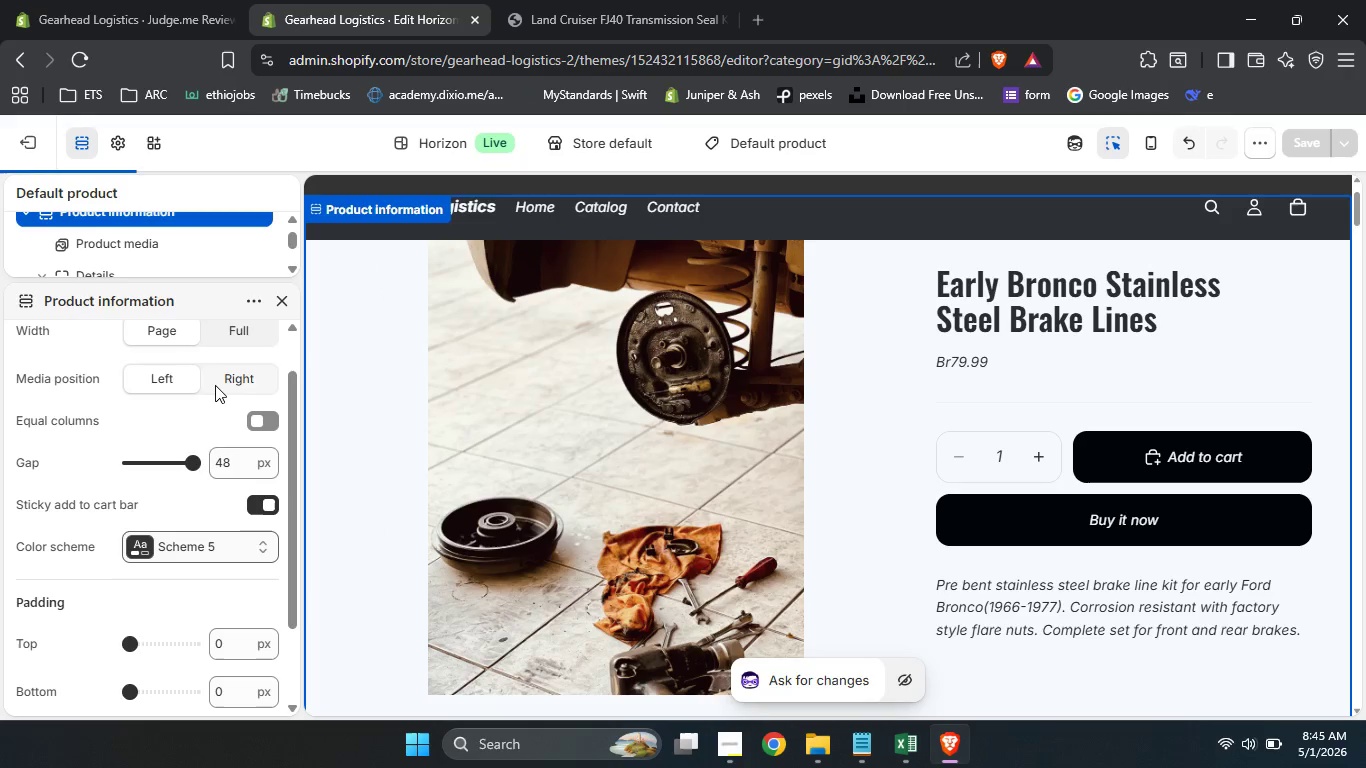 
left_click_drag(start_coordinate=[1355, 209], to_coordinate=[1365, 449])
 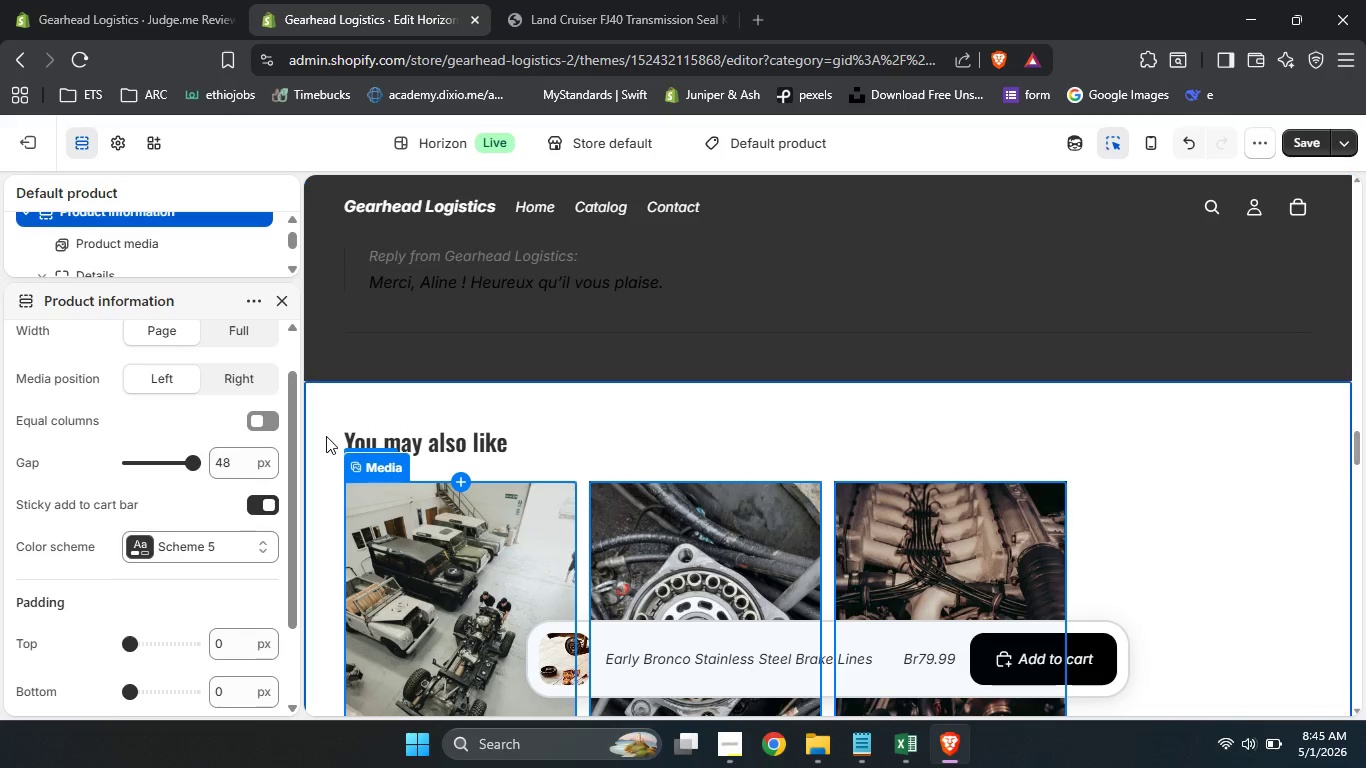 
left_click([326, 436])
 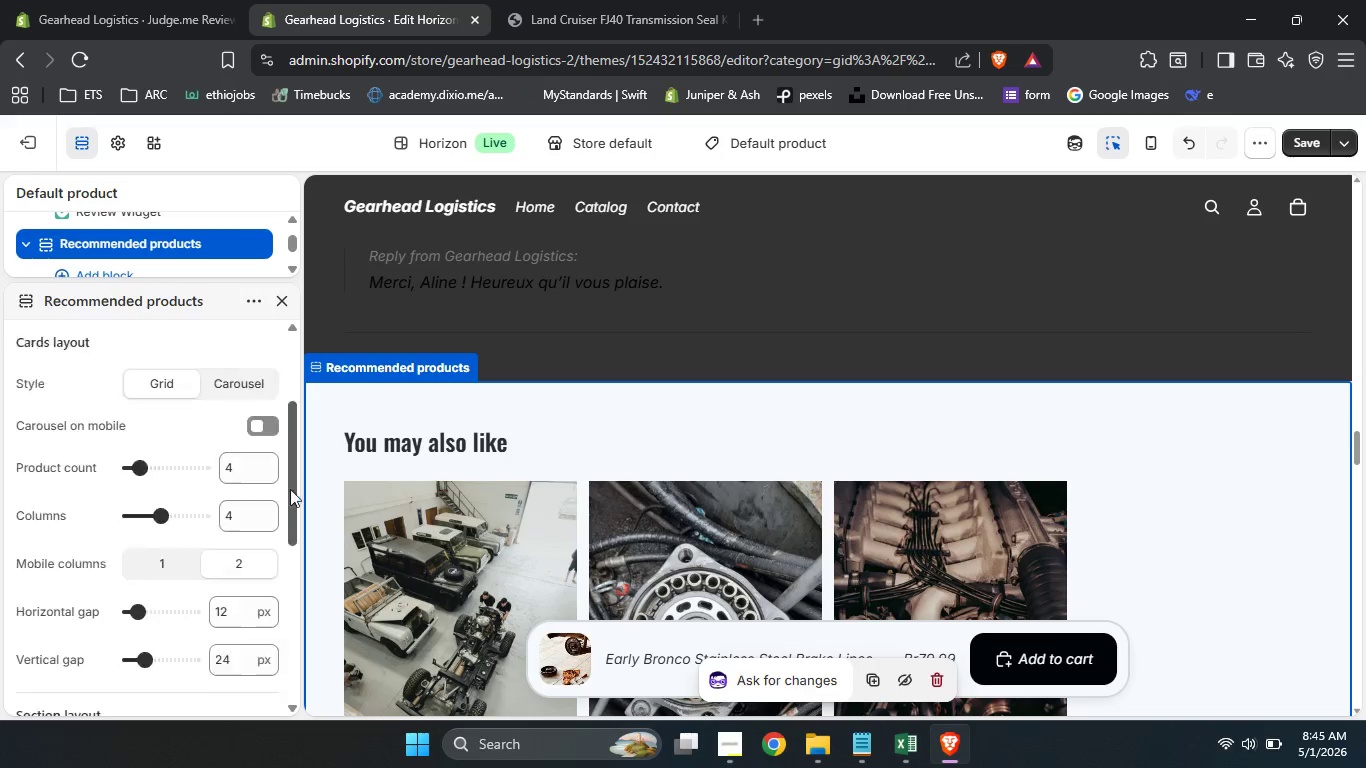 
left_click_drag(start_coordinate=[290, 433], to_coordinate=[285, 595])
 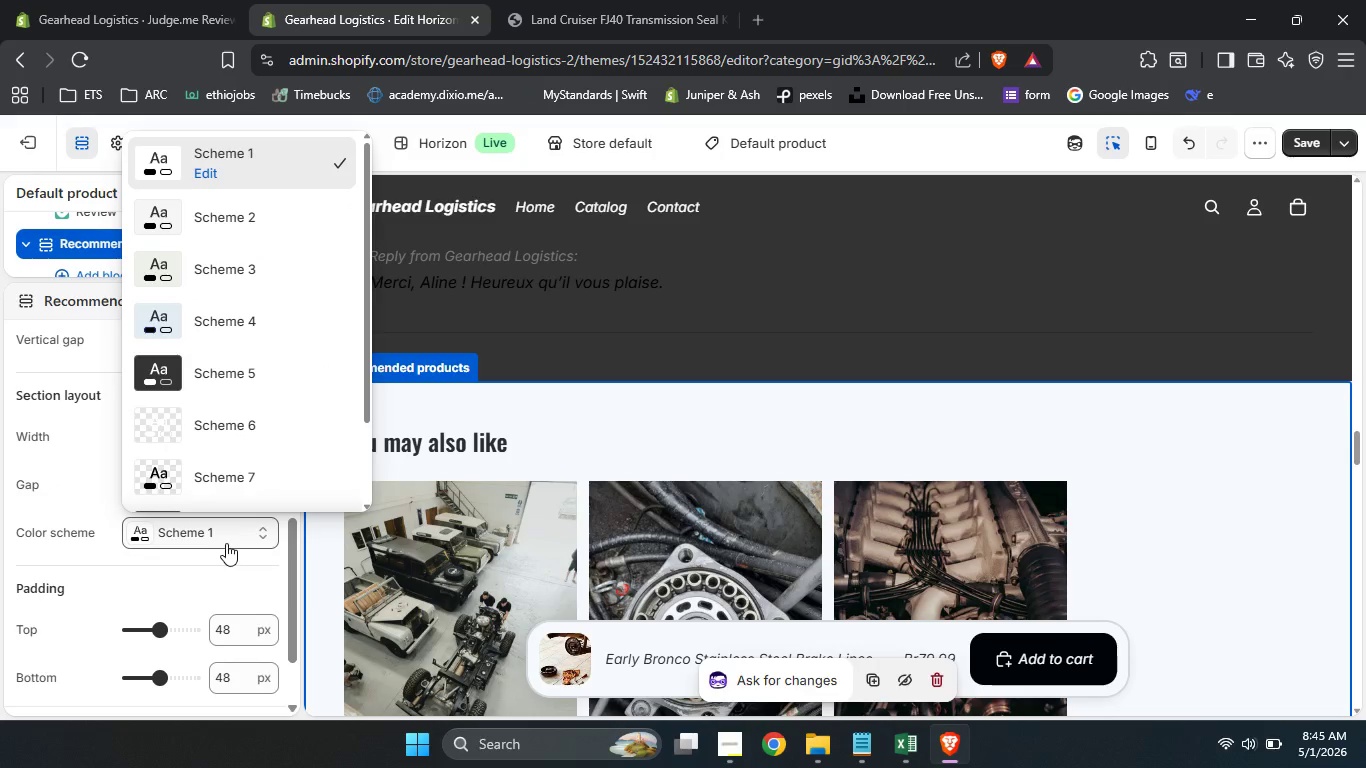 
left_click([226, 543])
 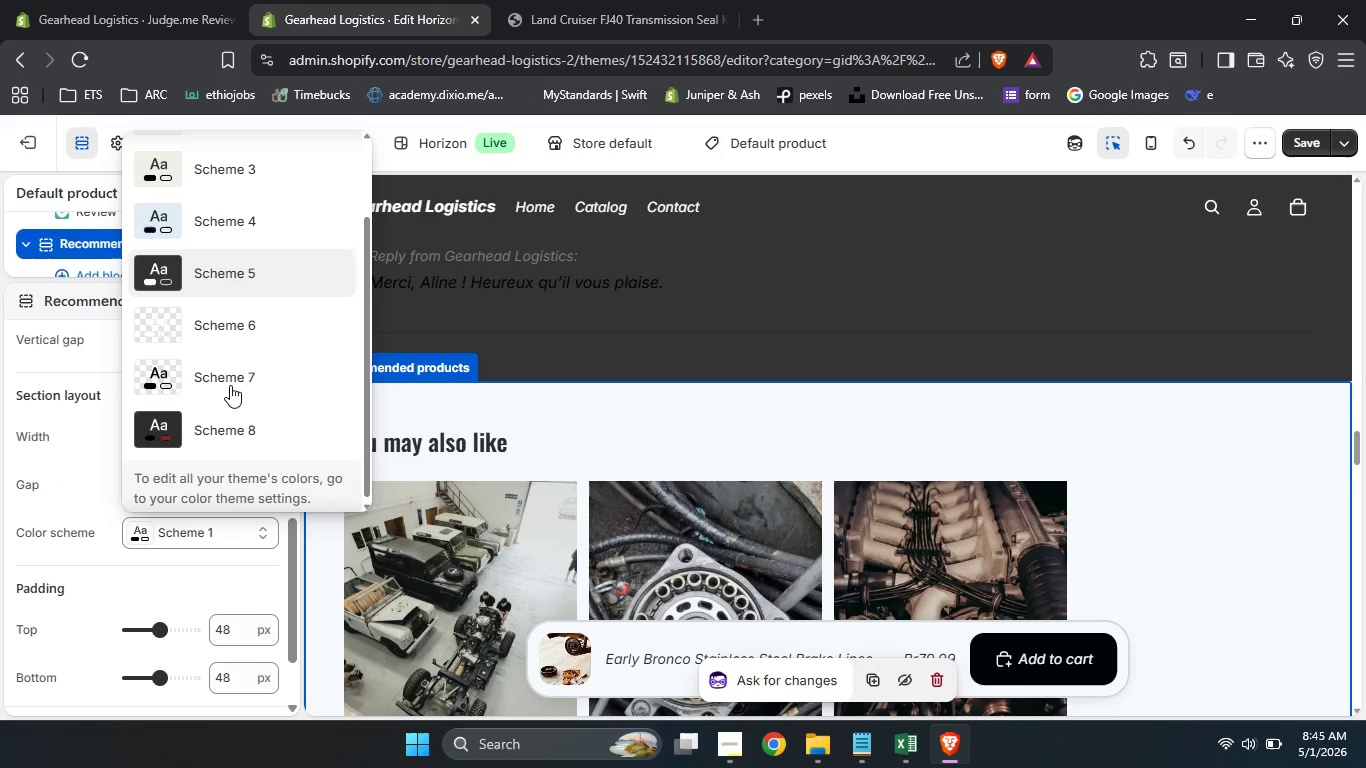 
scroll: coordinate [231, 381], scroll_direction: down, amount: 1.0
 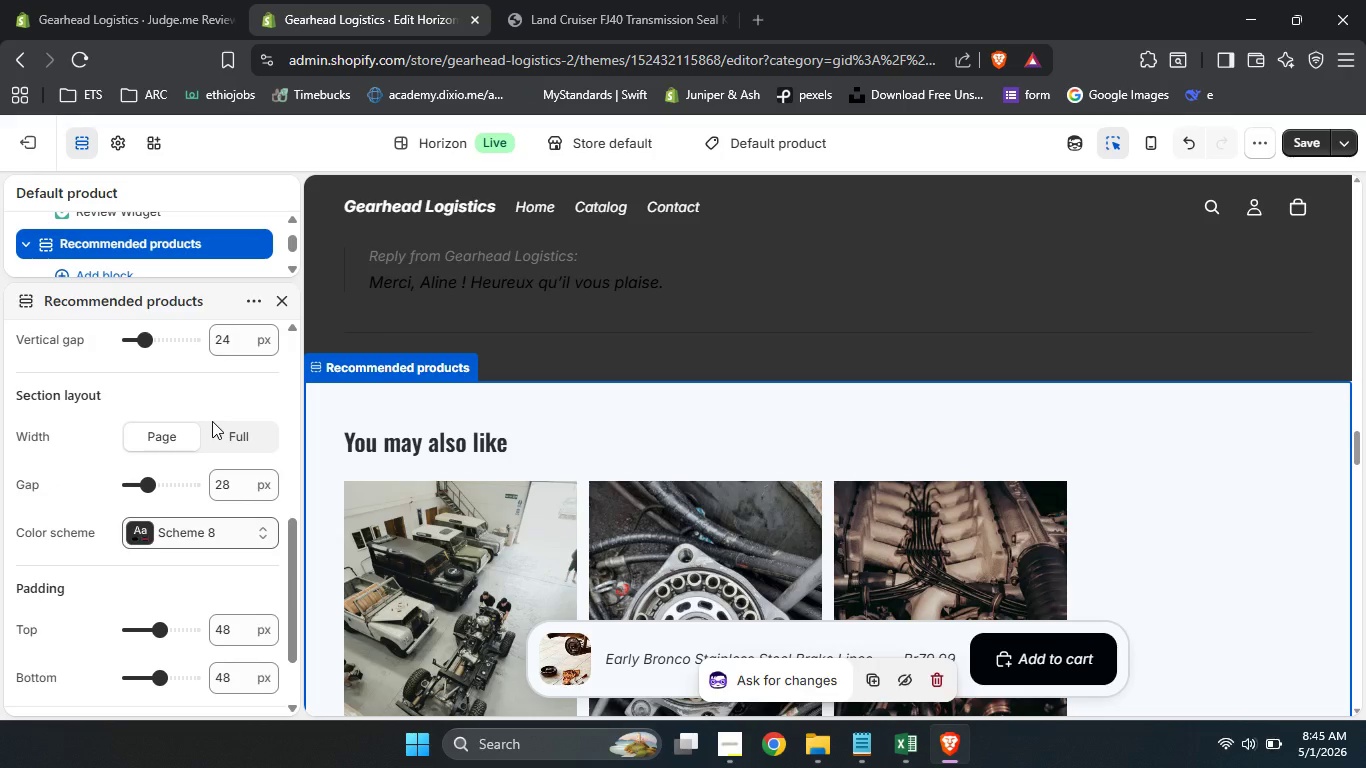 
left_click([212, 421])
 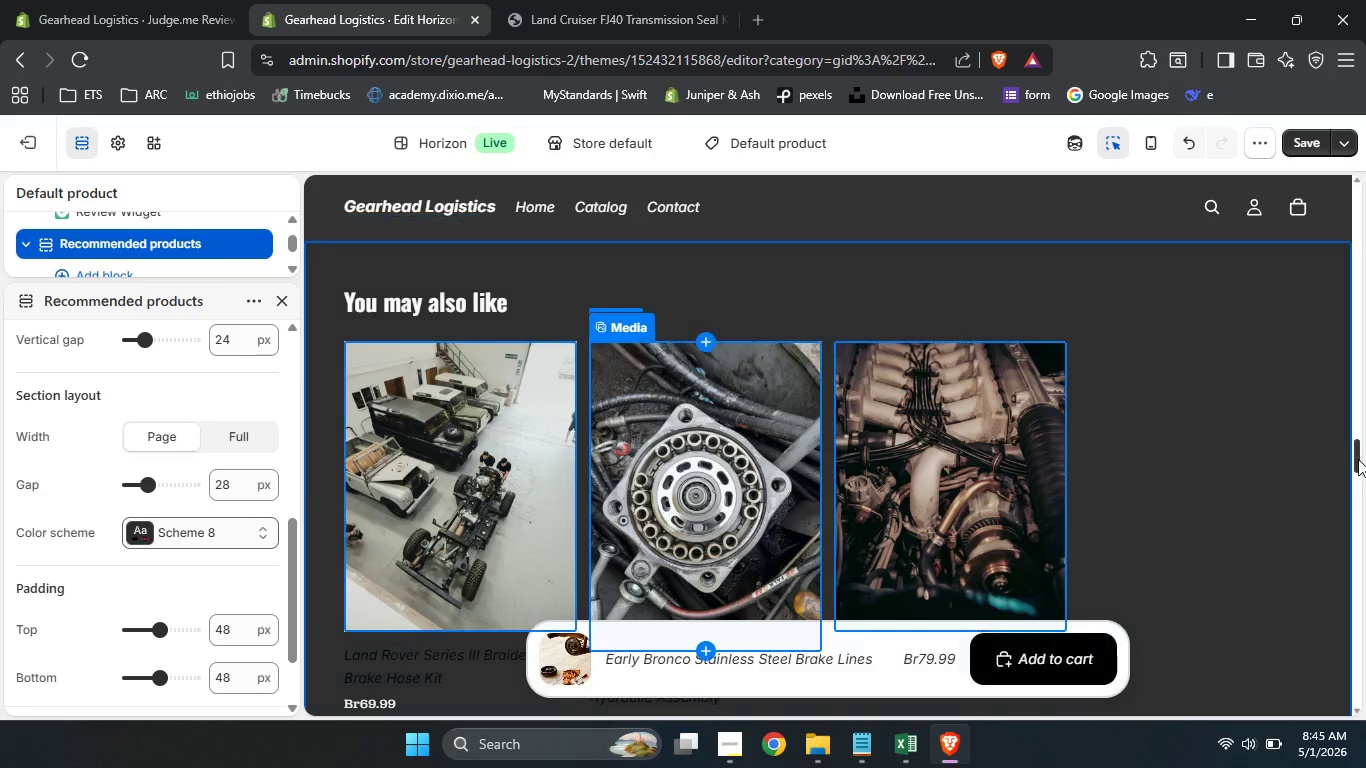 
left_click_drag(start_coordinate=[1358, 459], to_coordinate=[1351, 539])
 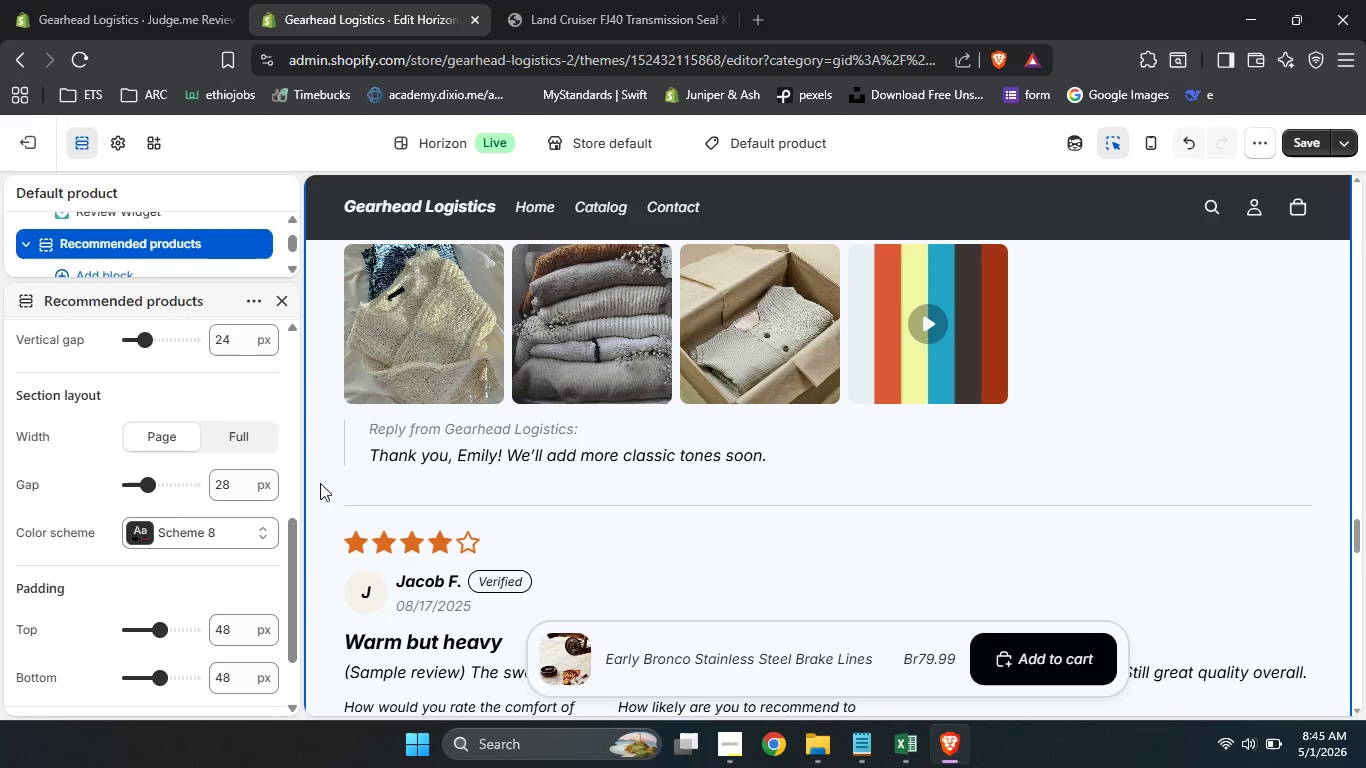 
left_click([320, 483])
 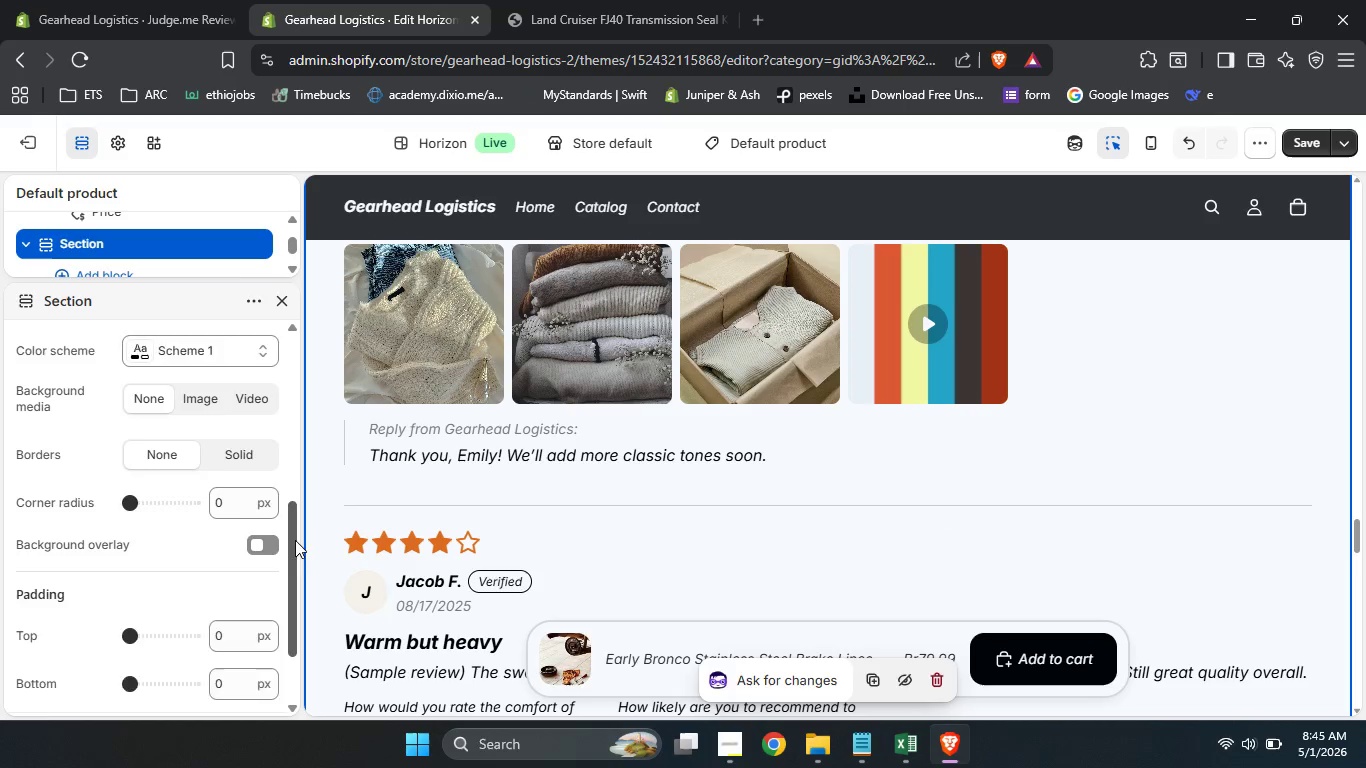 
left_click_drag(start_coordinate=[297, 581], to_coordinate=[294, 506])
 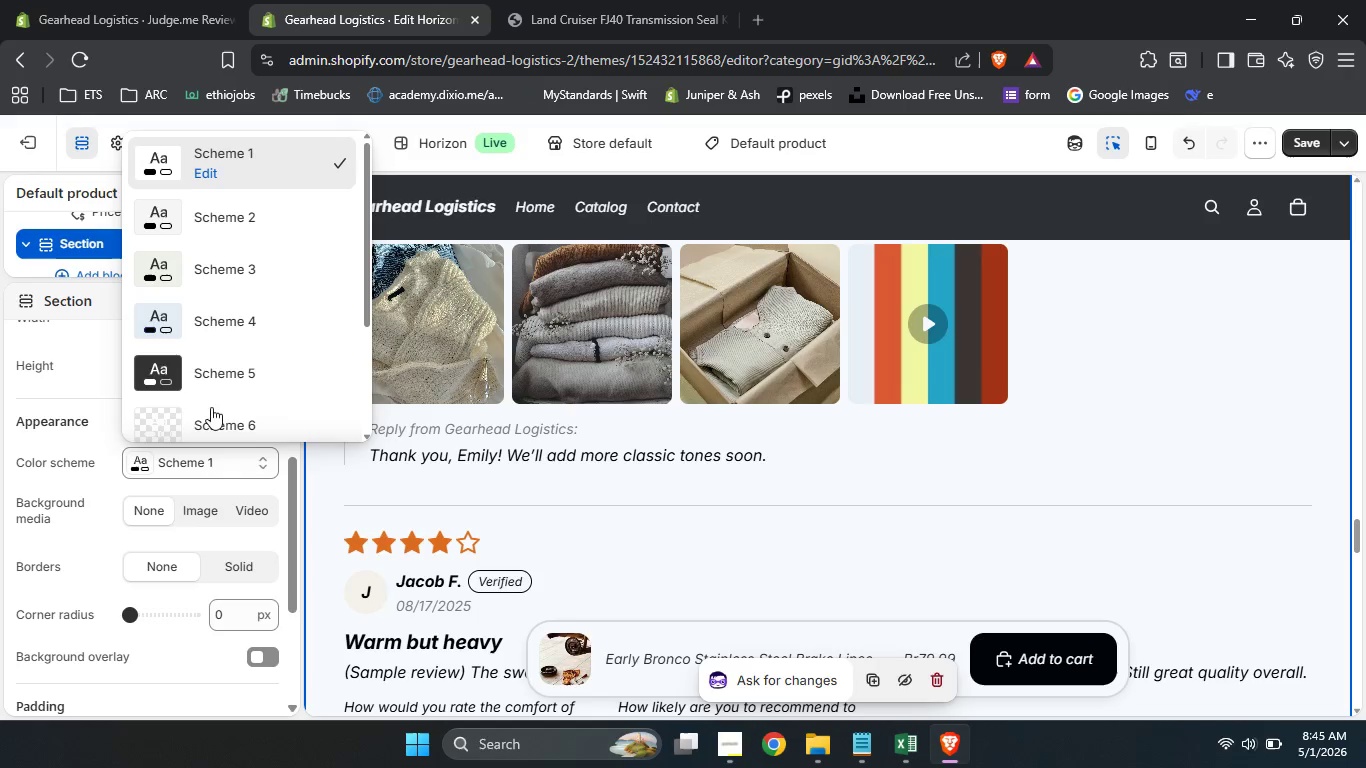 
left_click([237, 468])
 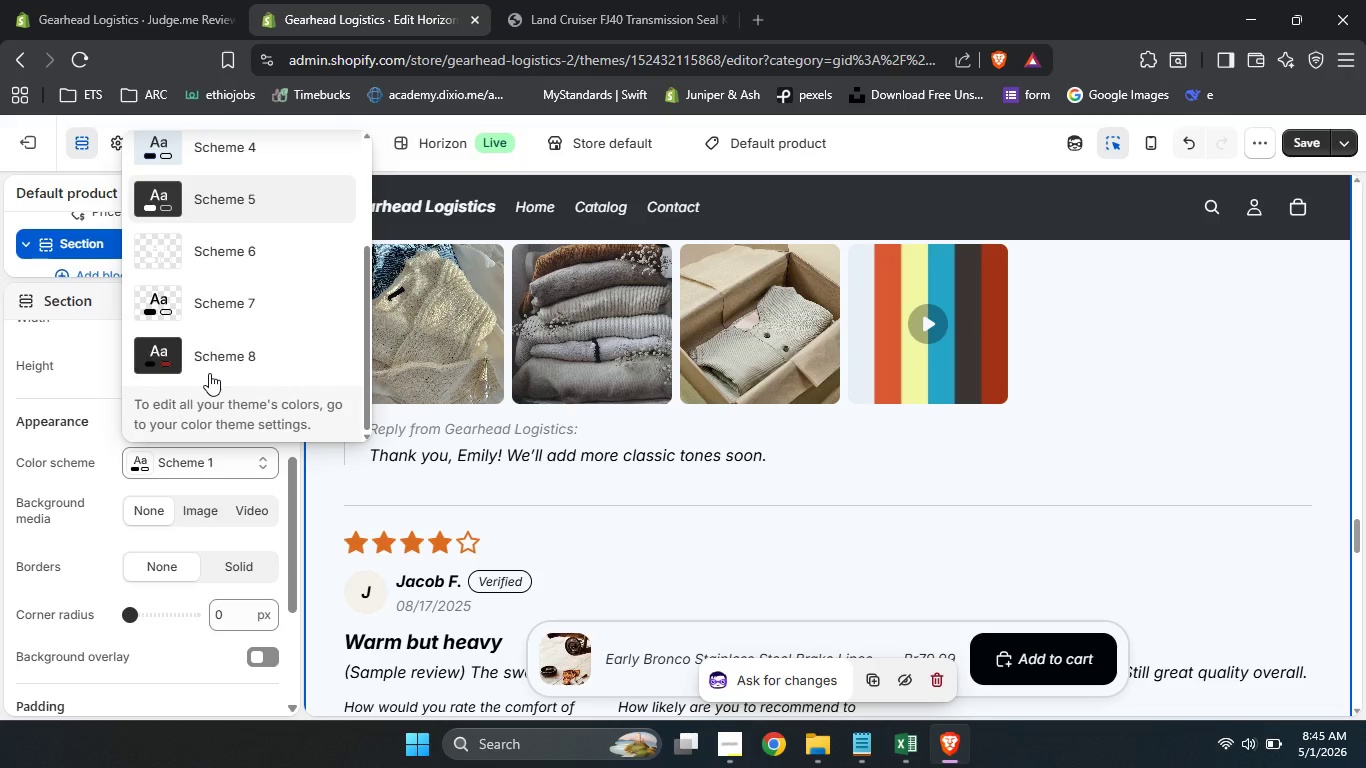 
scroll: coordinate [209, 377], scroll_direction: down, amount: 1.0
 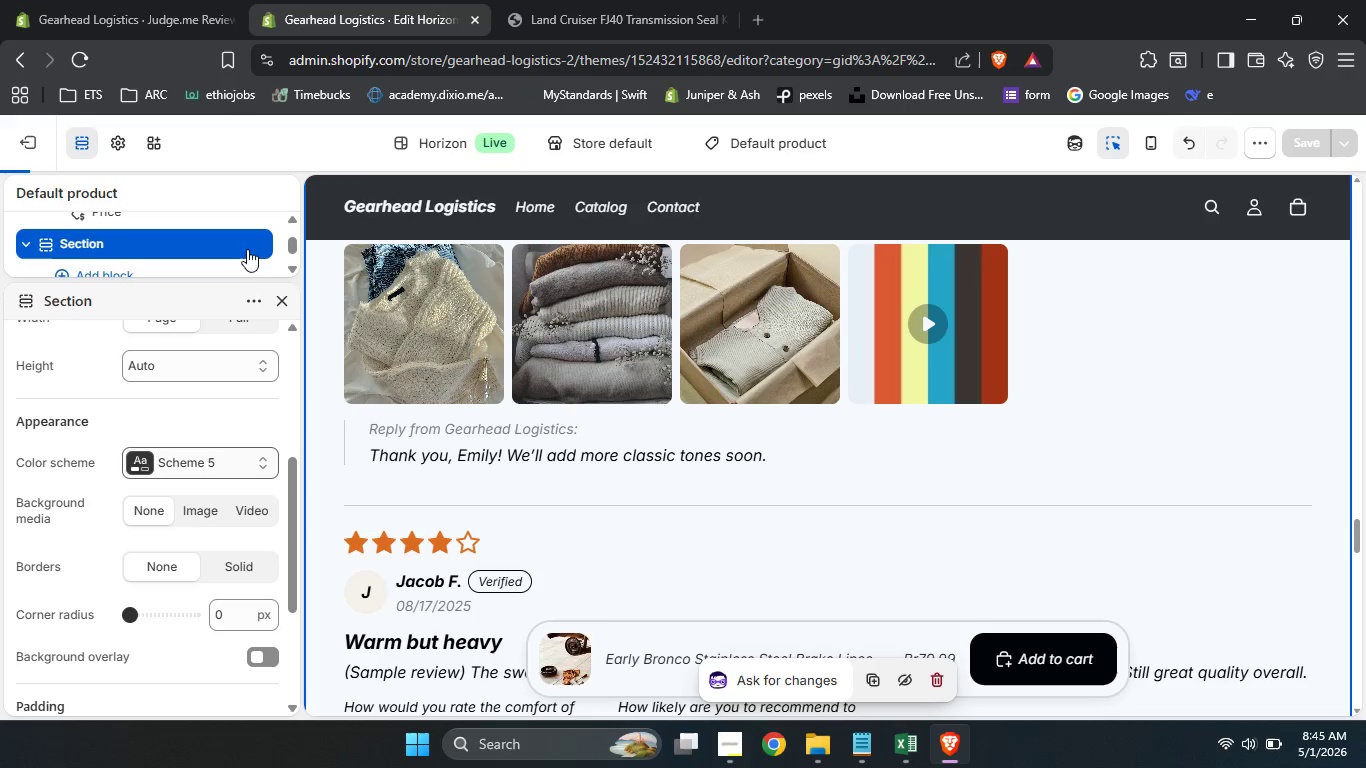 
left_click([218, 202])
 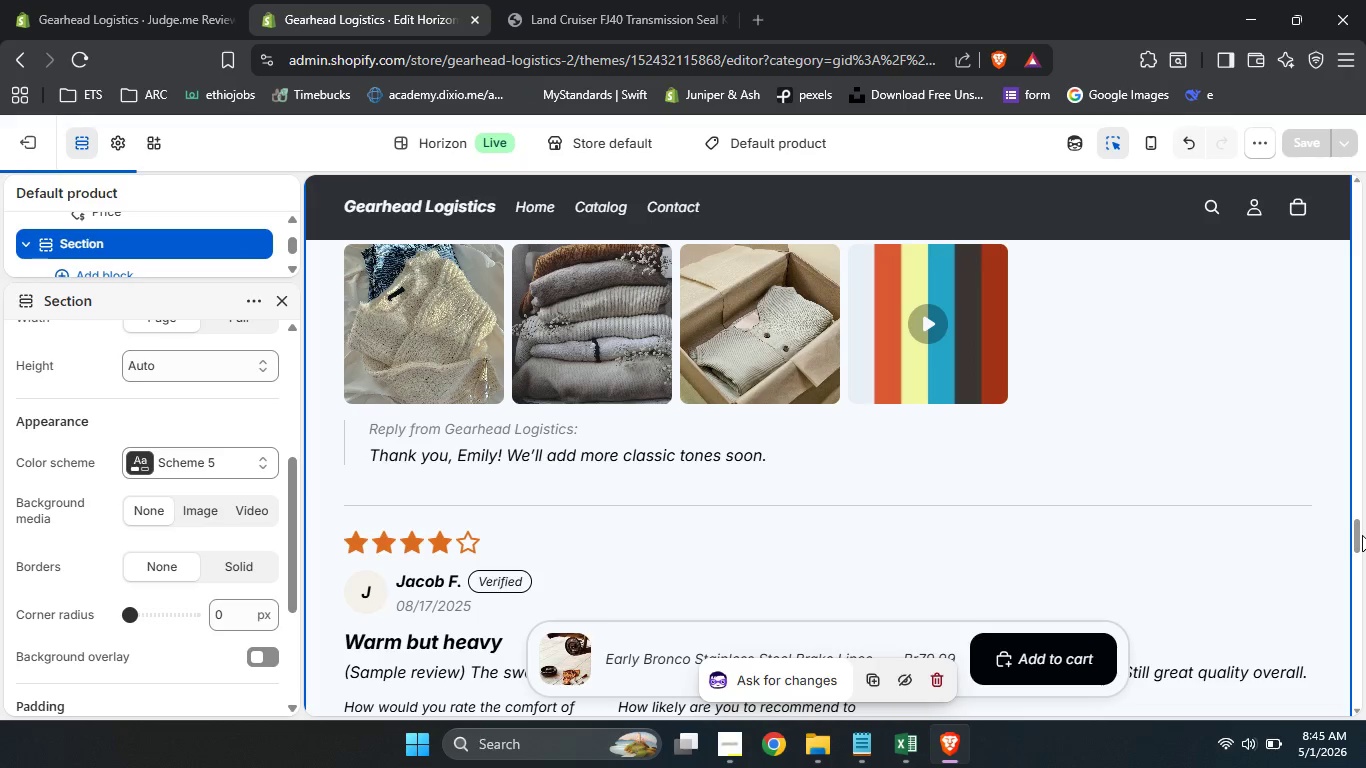 
mouse_move([1351, 514])
 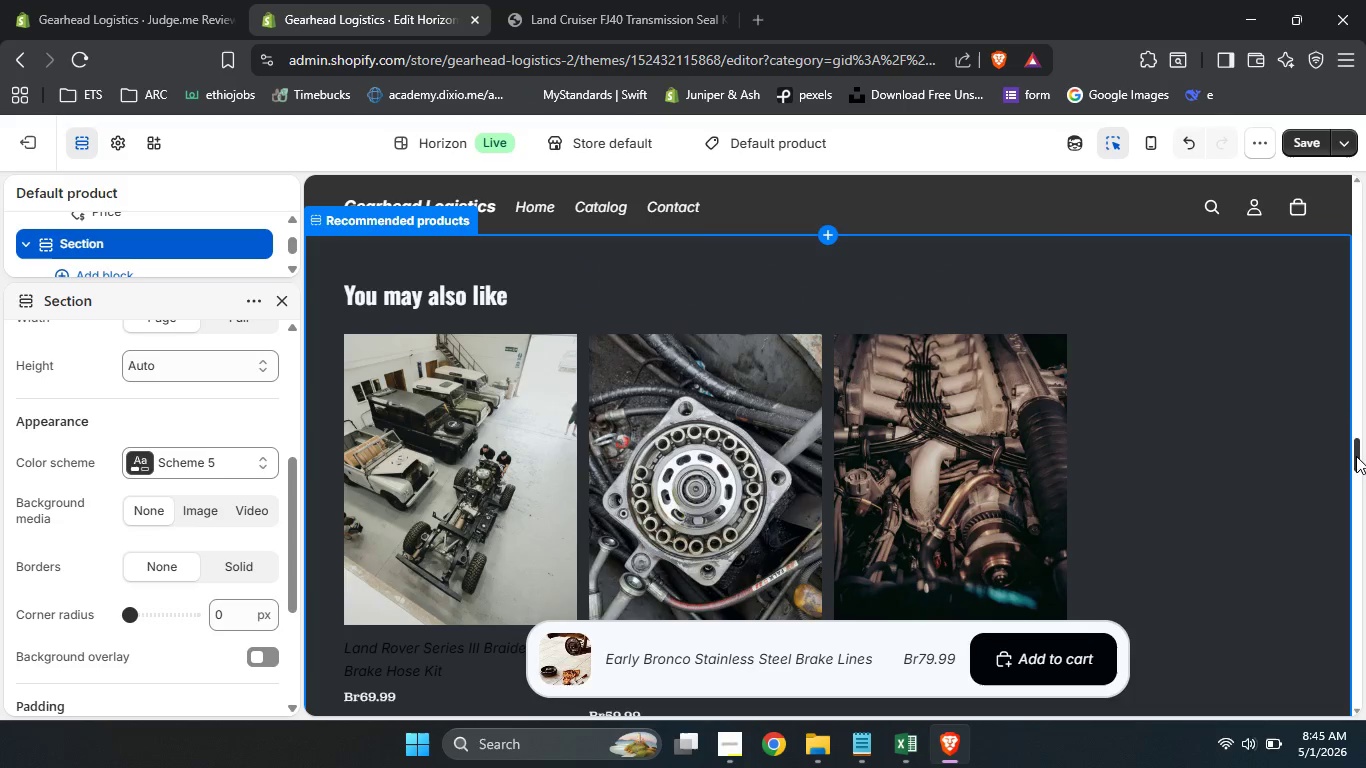 
left_click_drag(start_coordinate=[1357, 464], to_coordinate=[1358, 456])
 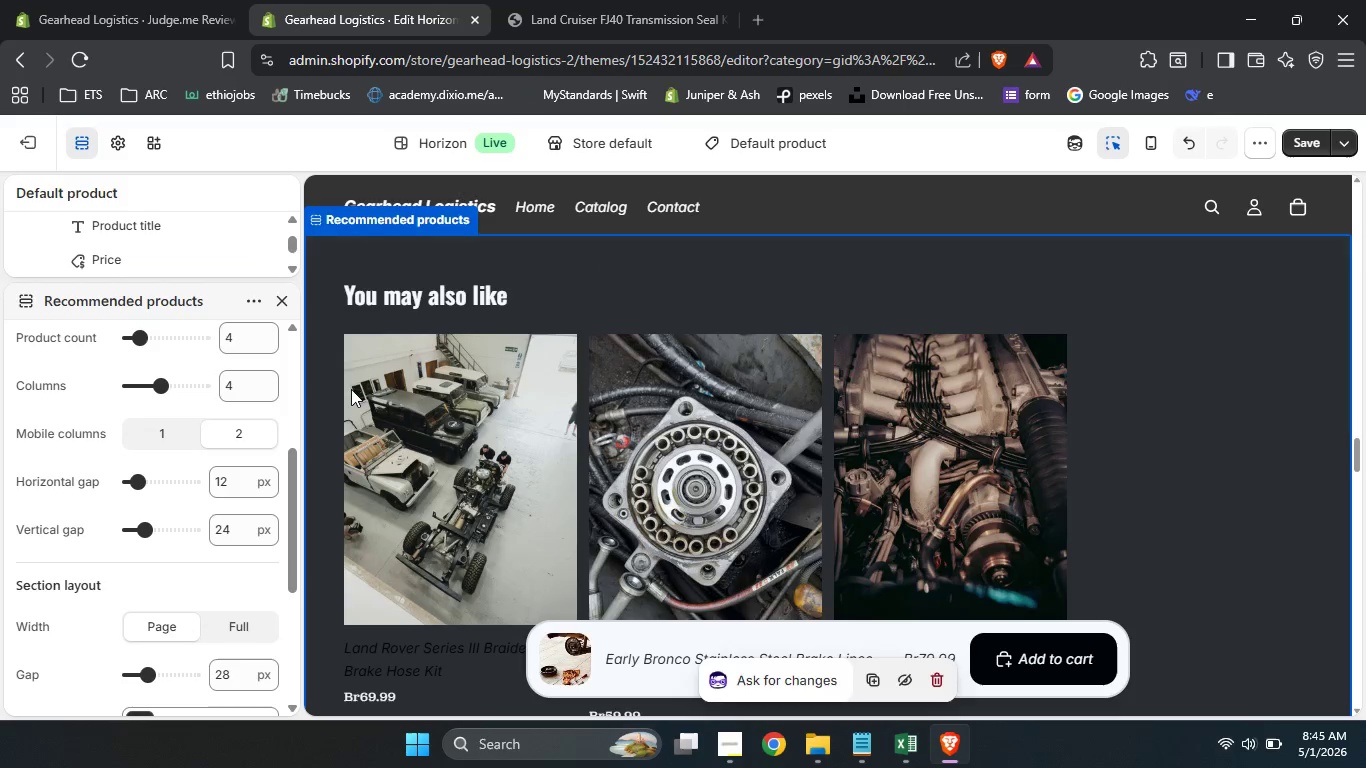 
left_click([1308, 456])
 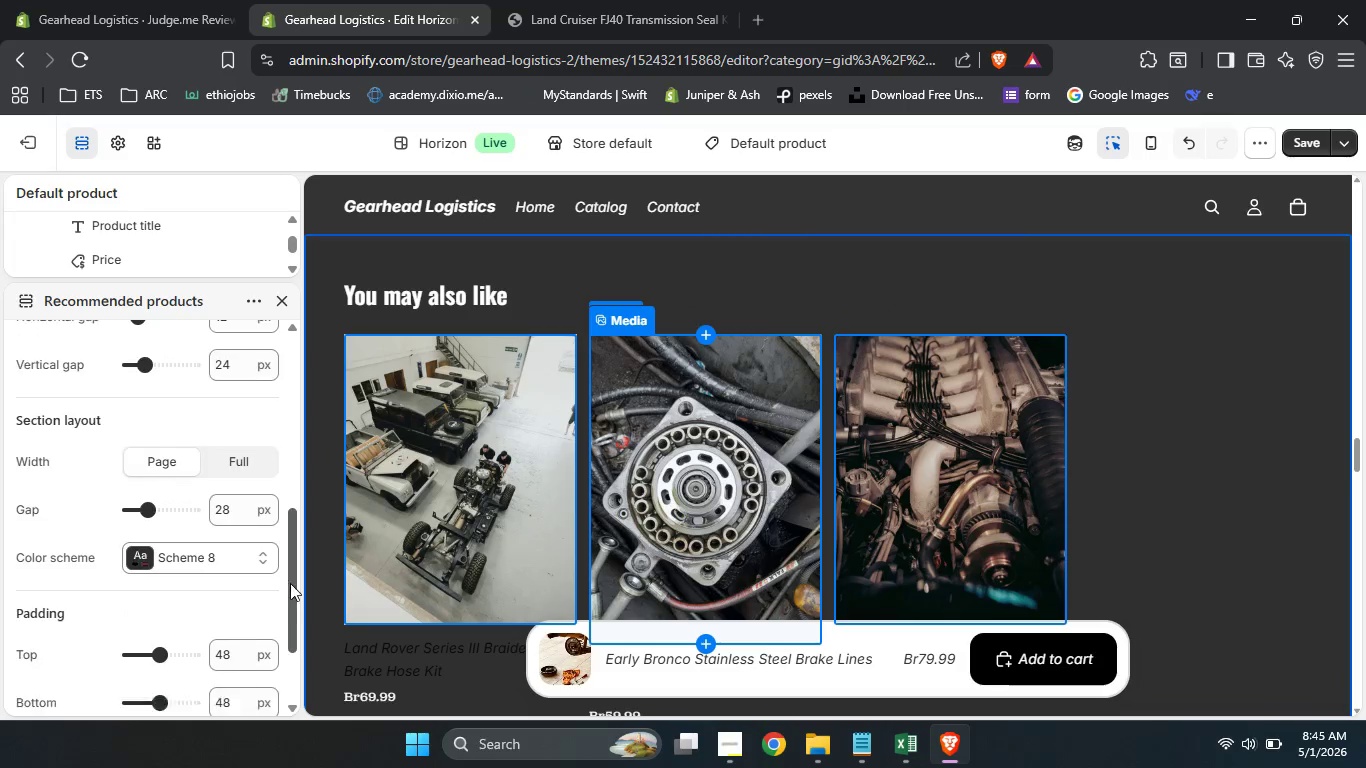 
left_click_drag(start_coordinate=[290, 508], to_coordinate=[283, 600])
 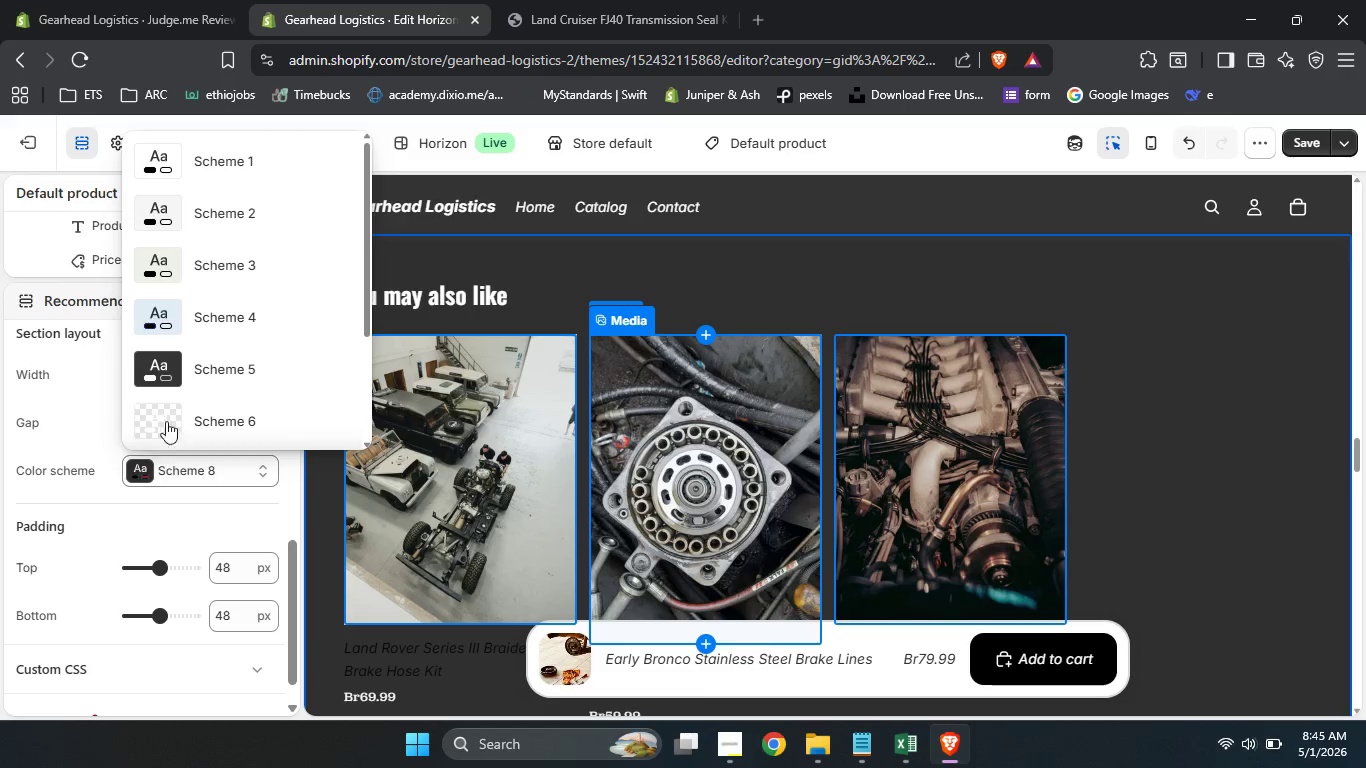 
left_click([202, 480])
 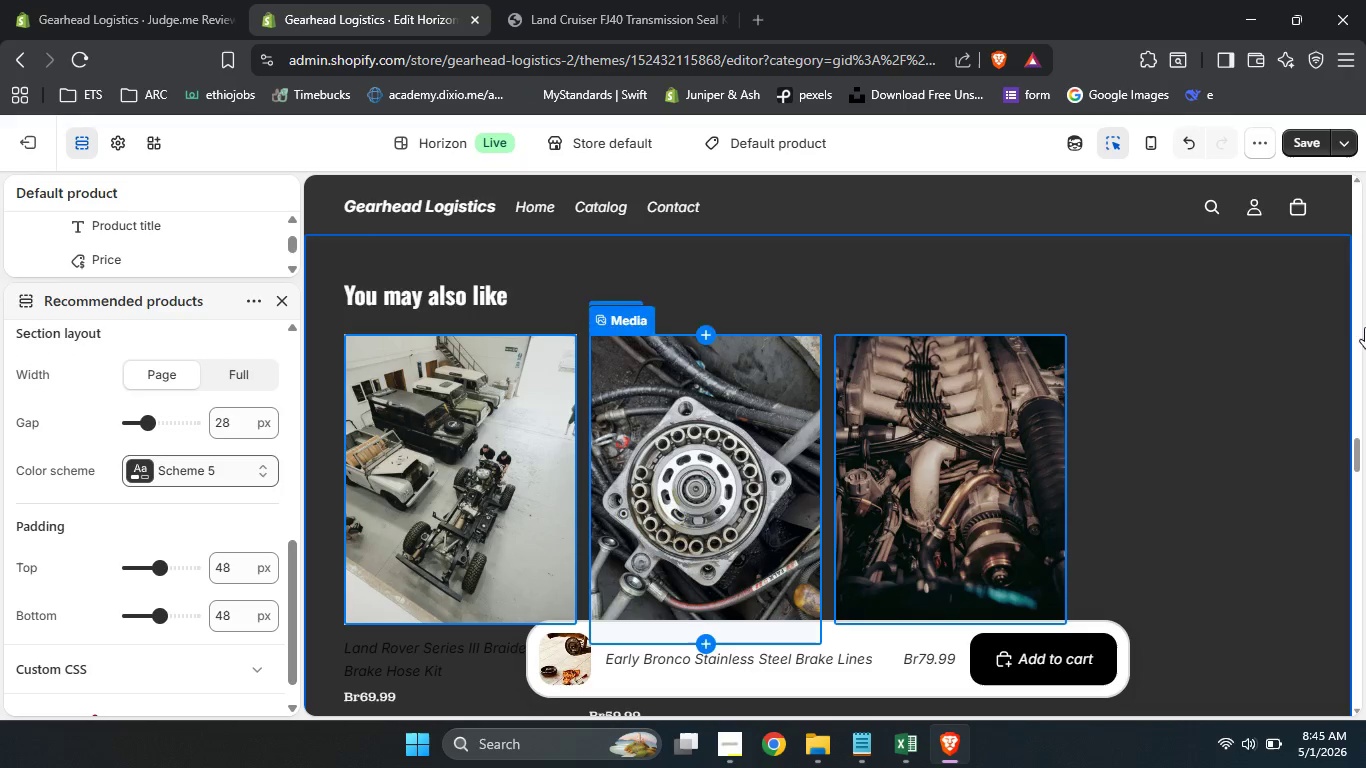 
left_click([172, 365])
 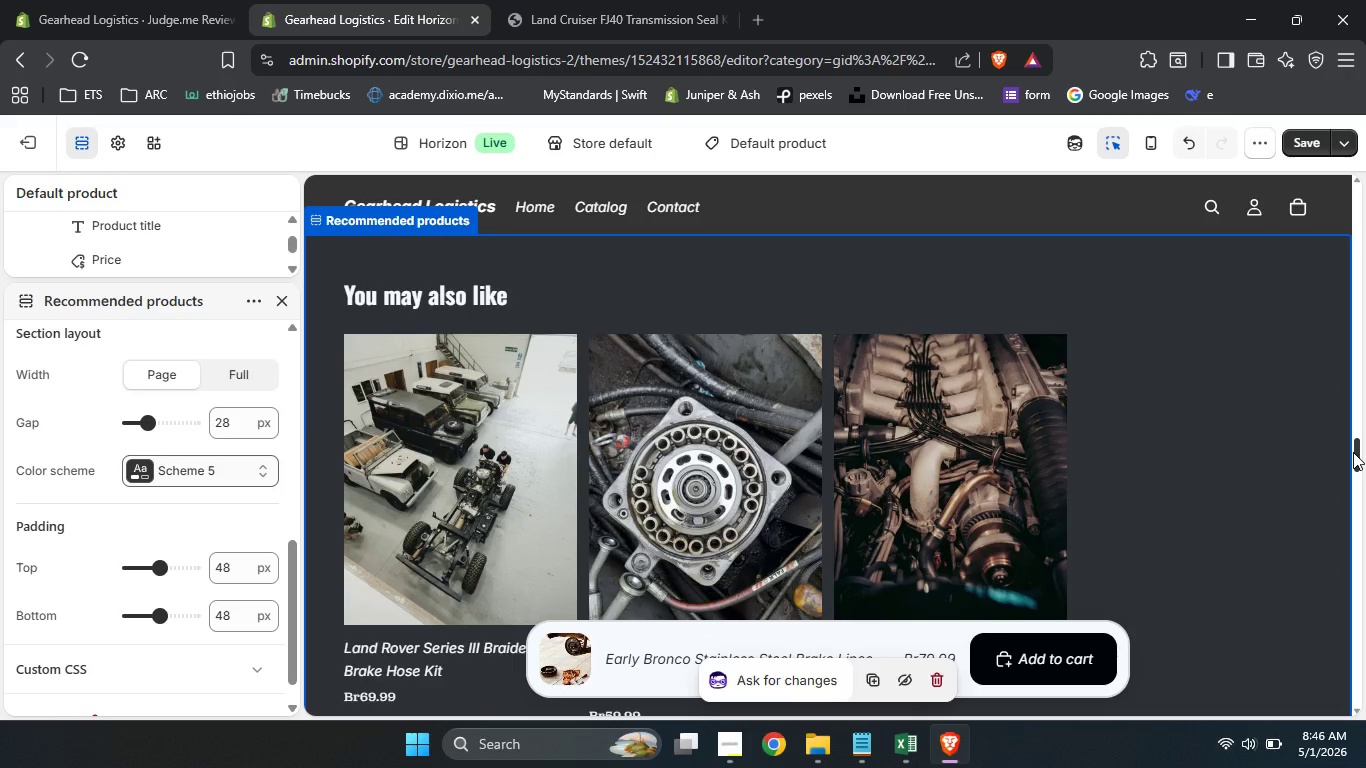 
left_click_drag(start_coordinate=[1353, 452], to_coordinate=[1365, 716])
 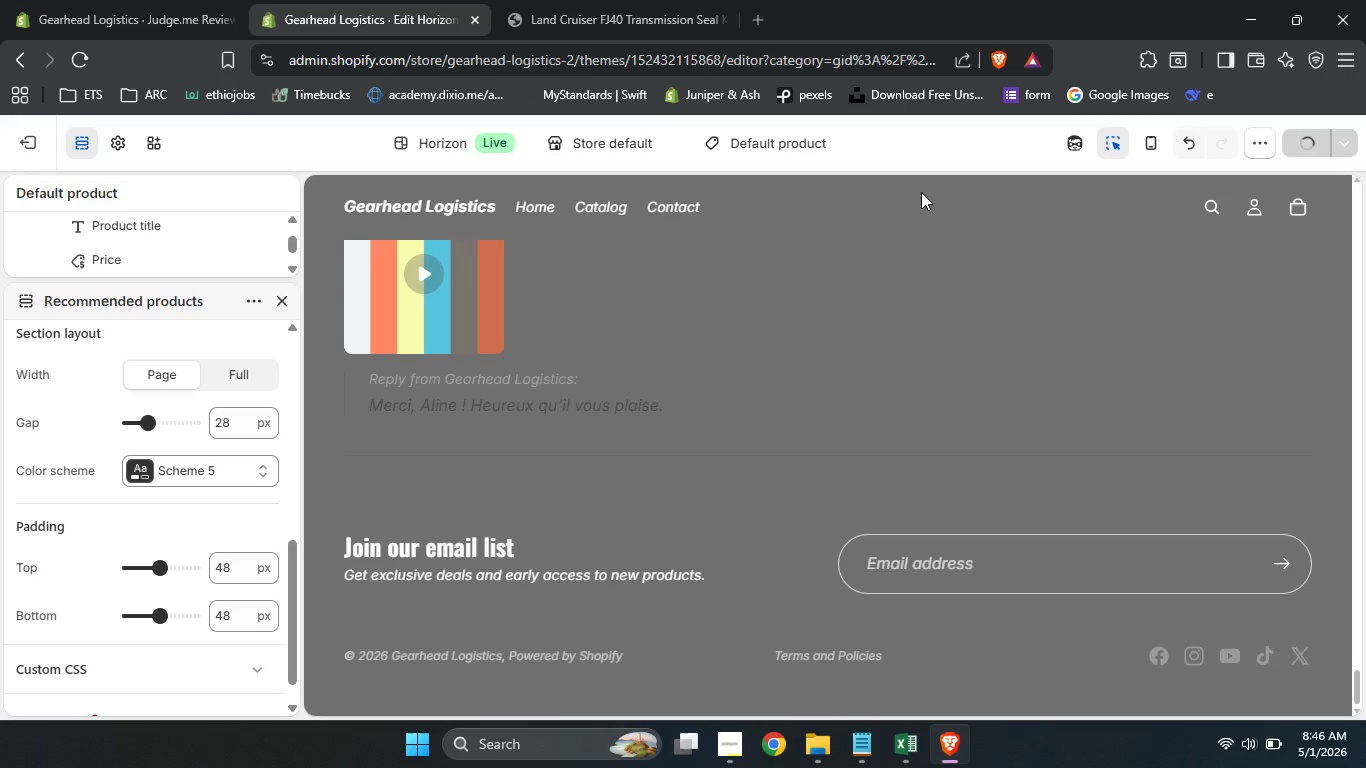 
left_click([1313, 137])
 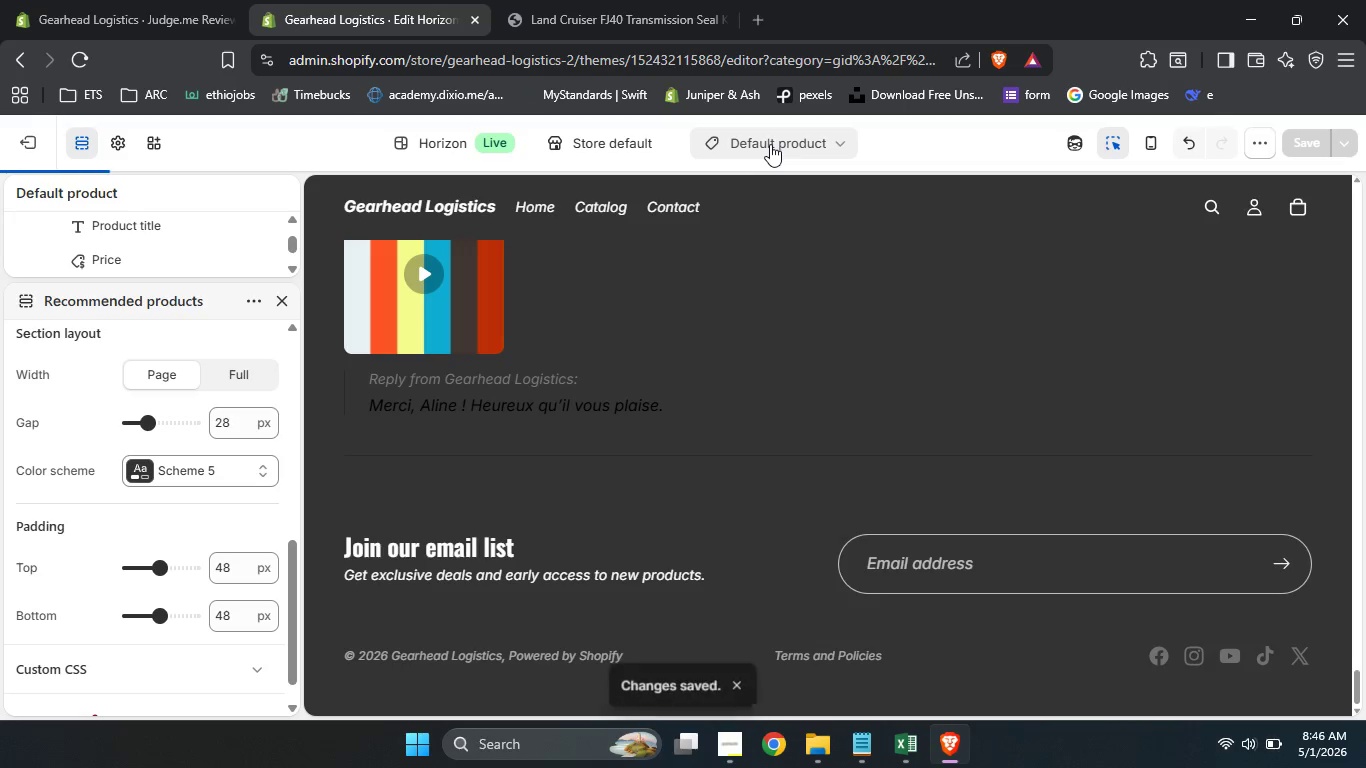 
mouse_move([751, 170])
 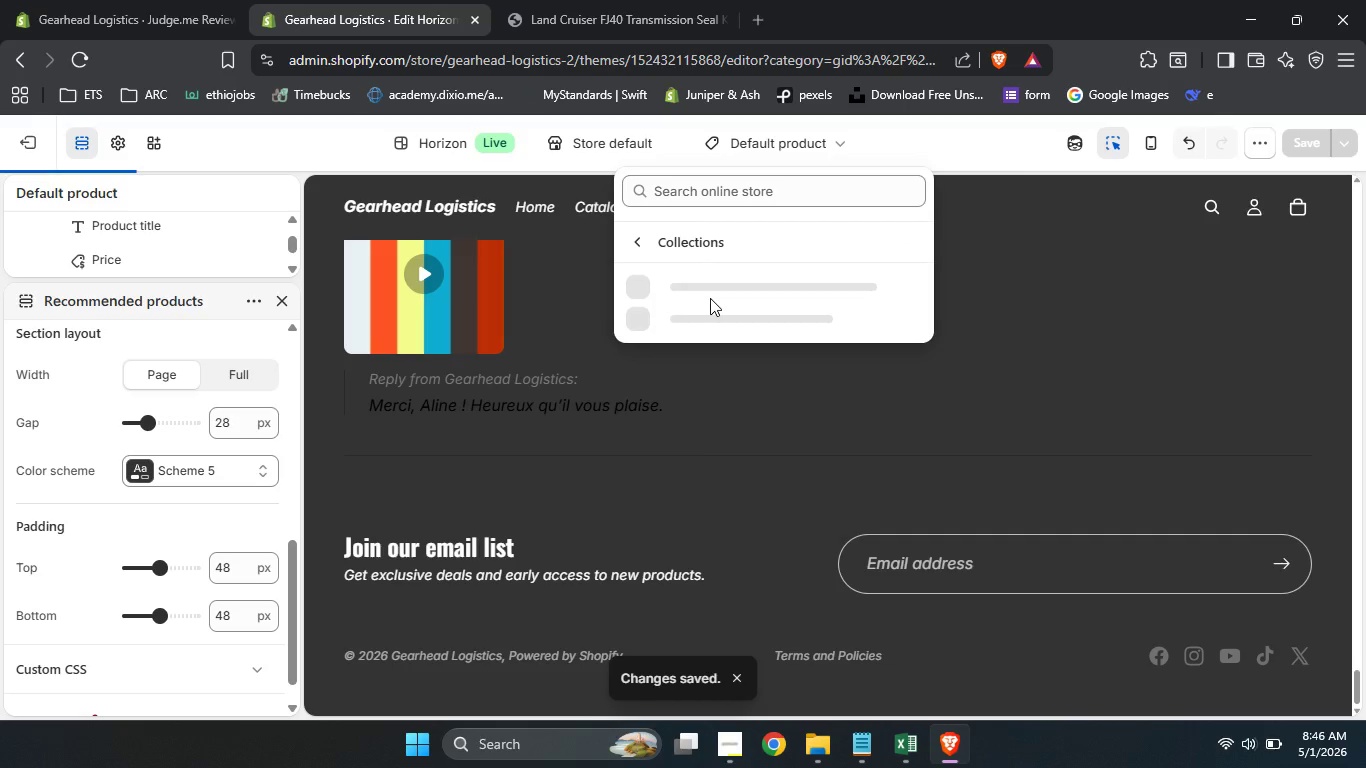 
left_click([710, 298])
 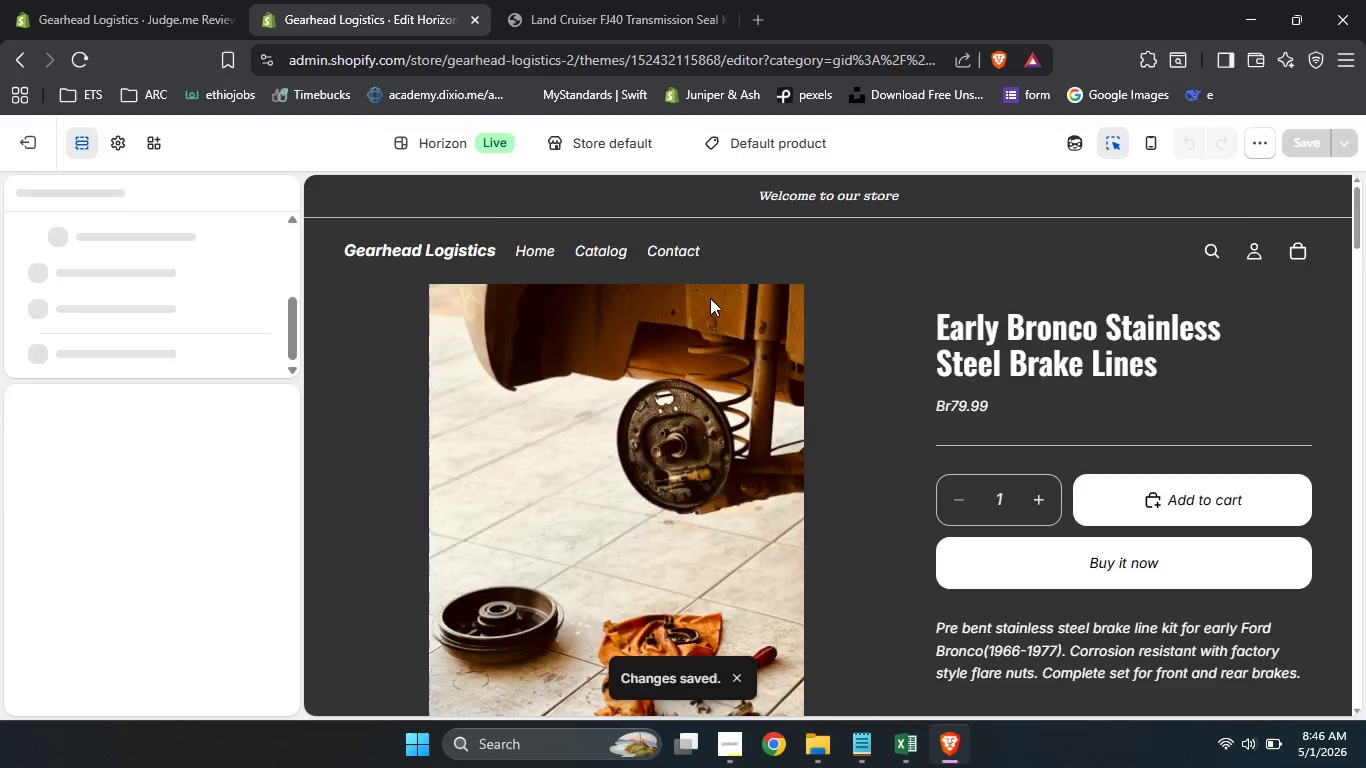 
left_click([710, 298])
 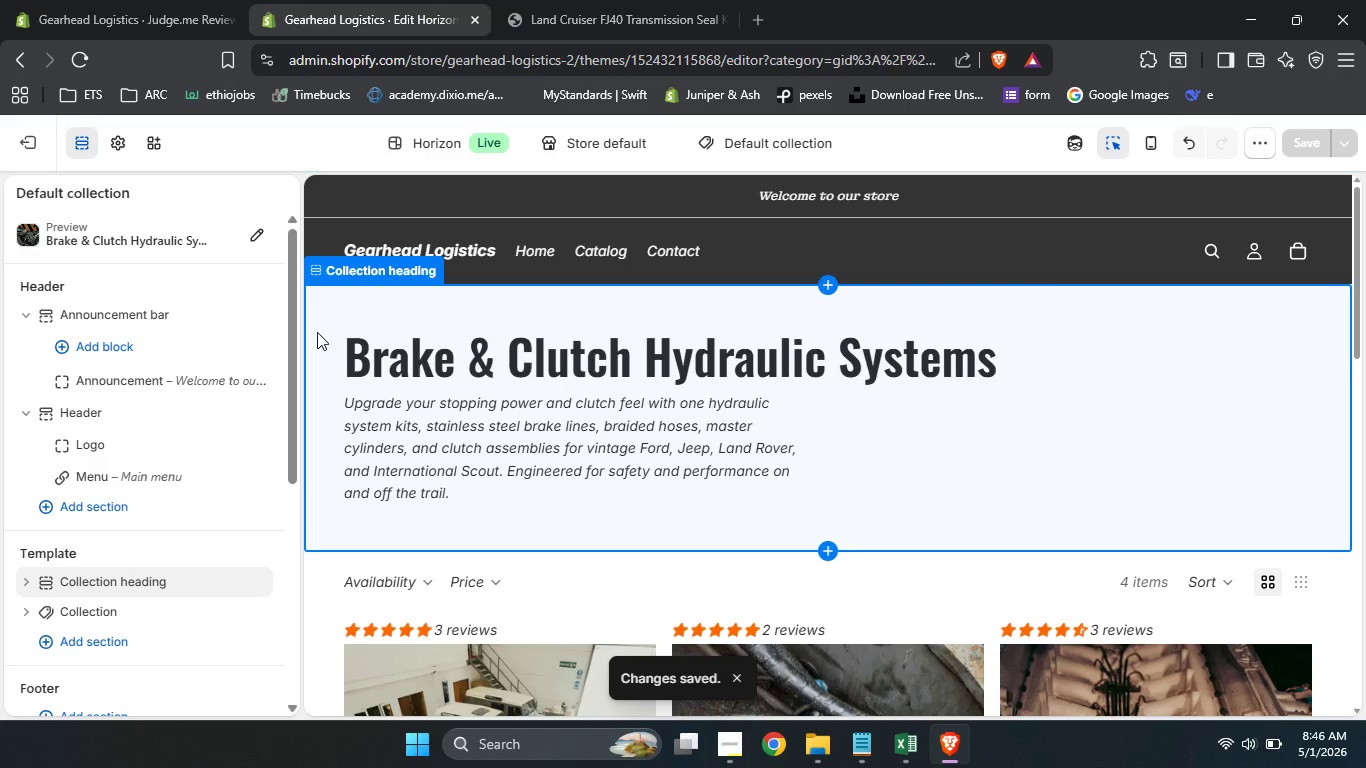 
left_click([317, 332])
 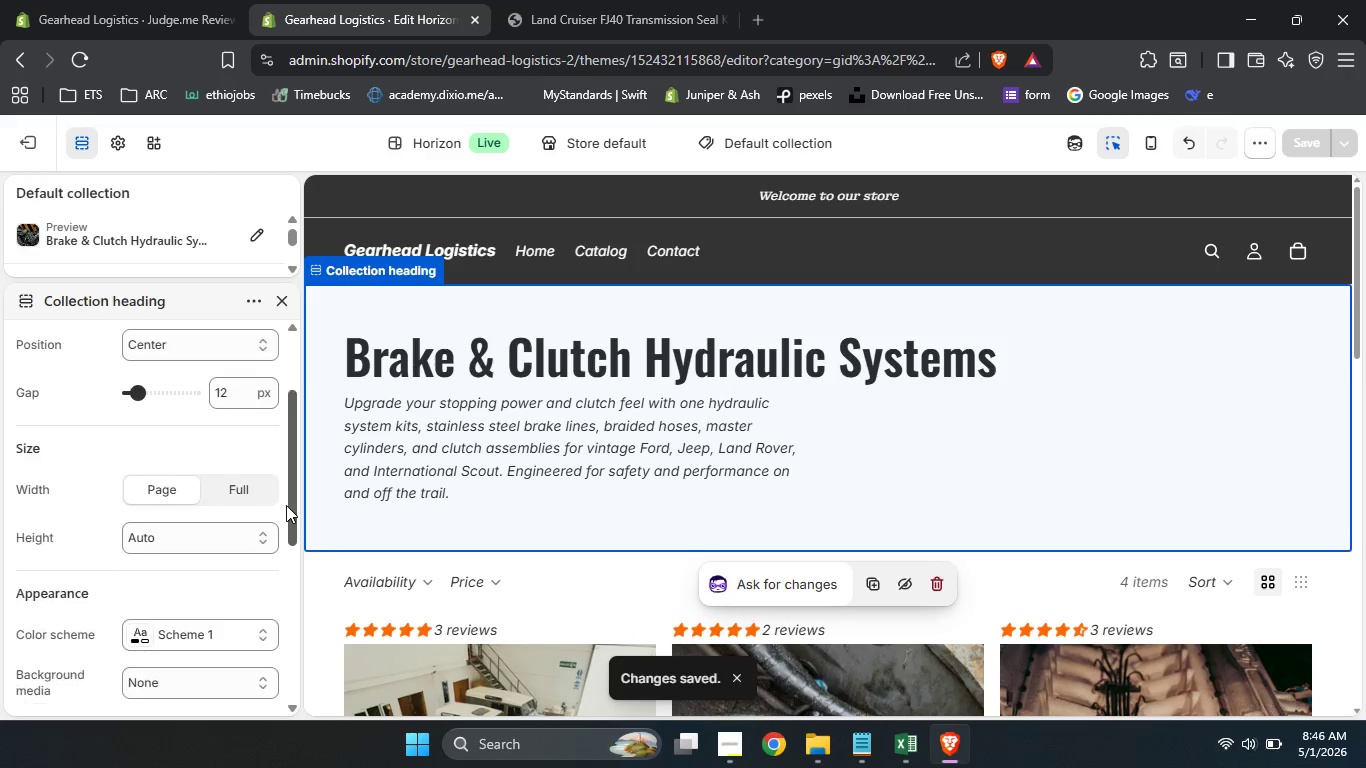 
left_click_drag(start_coordinate=[294, 445], to_coordinate=[278, 548])
 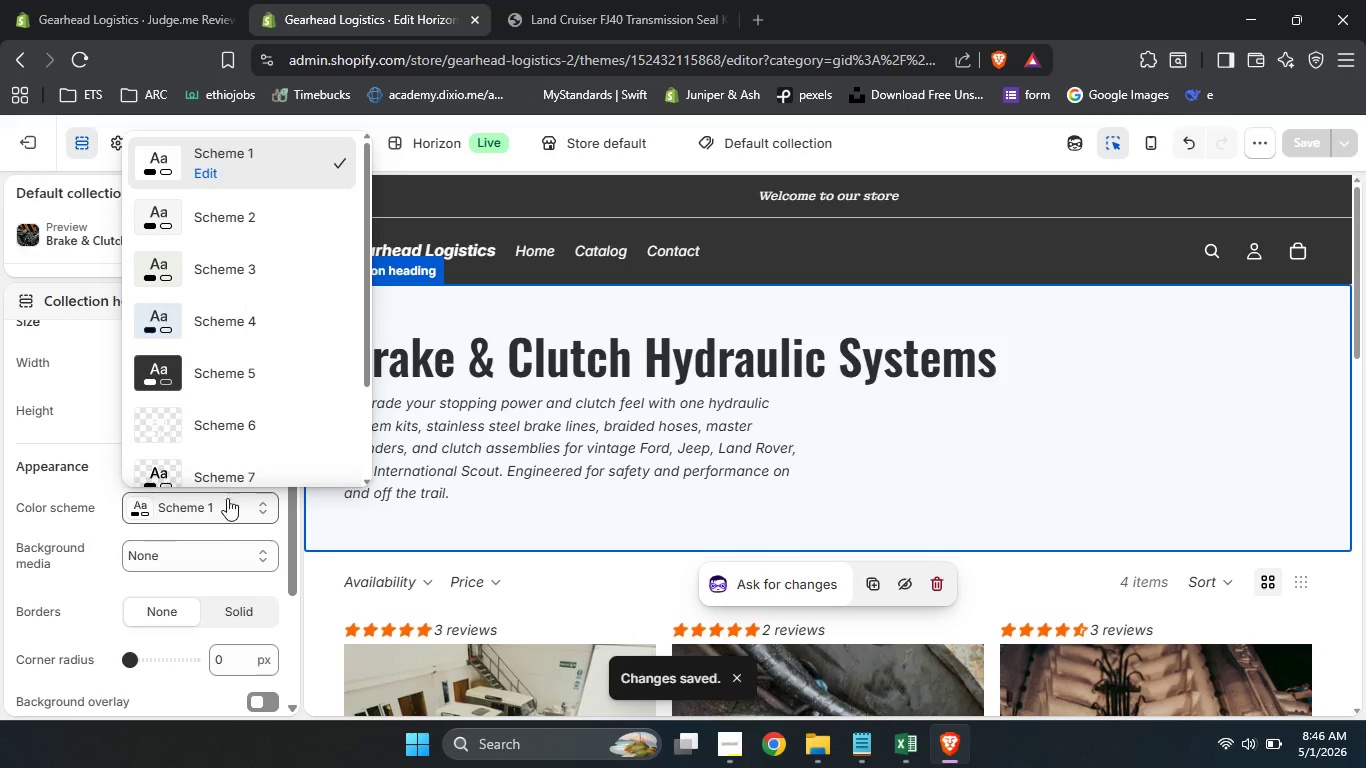 
left_click([227, 510])
 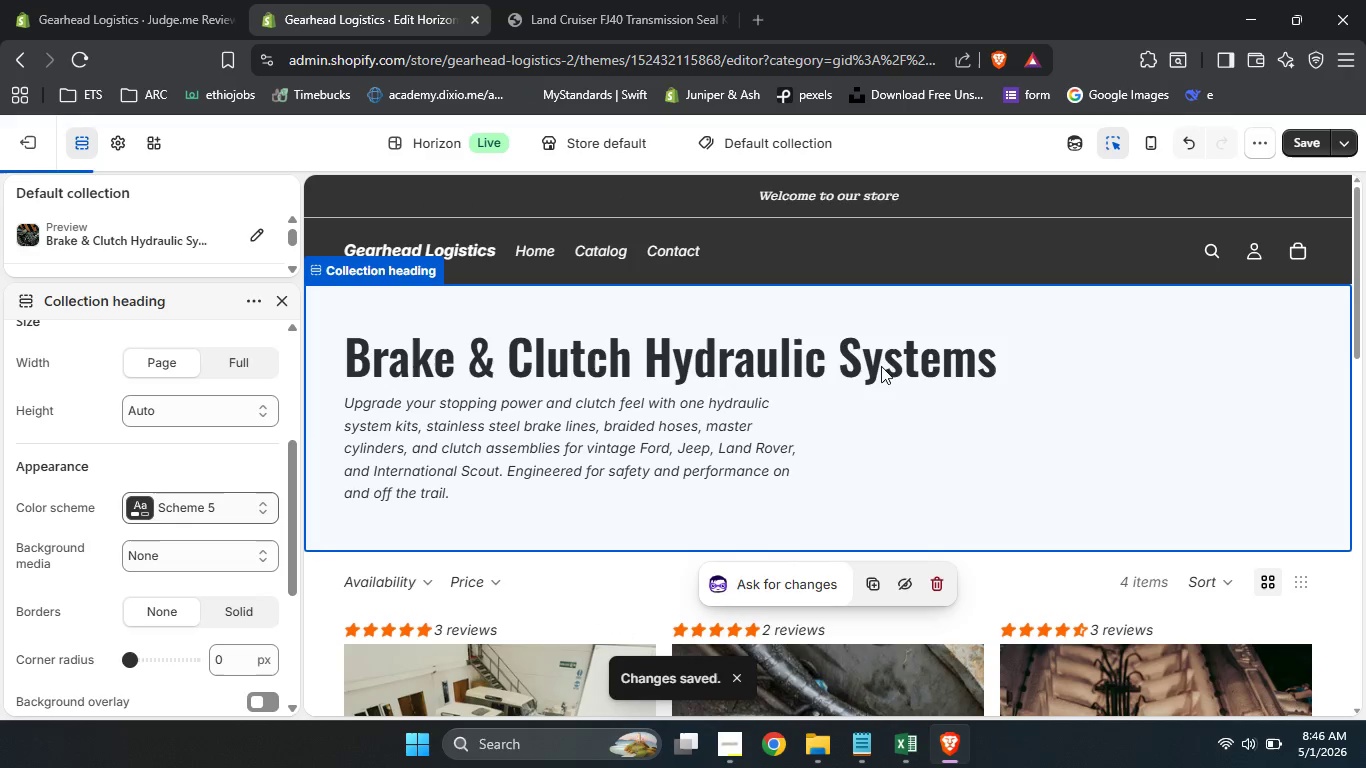 
left_click([206, 370])
 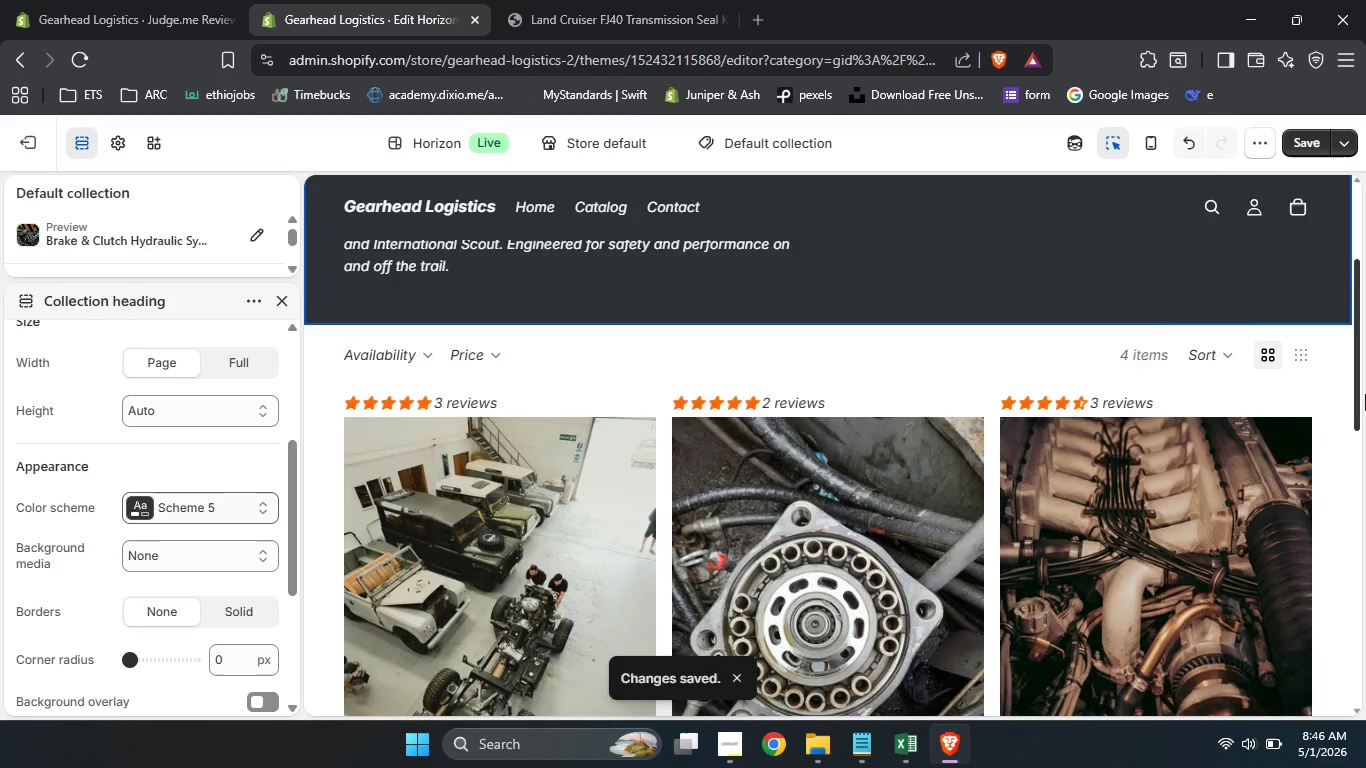 
left_click_drag(start_coordinate=[1354, 317], to_coordinate=[1365, 422])
 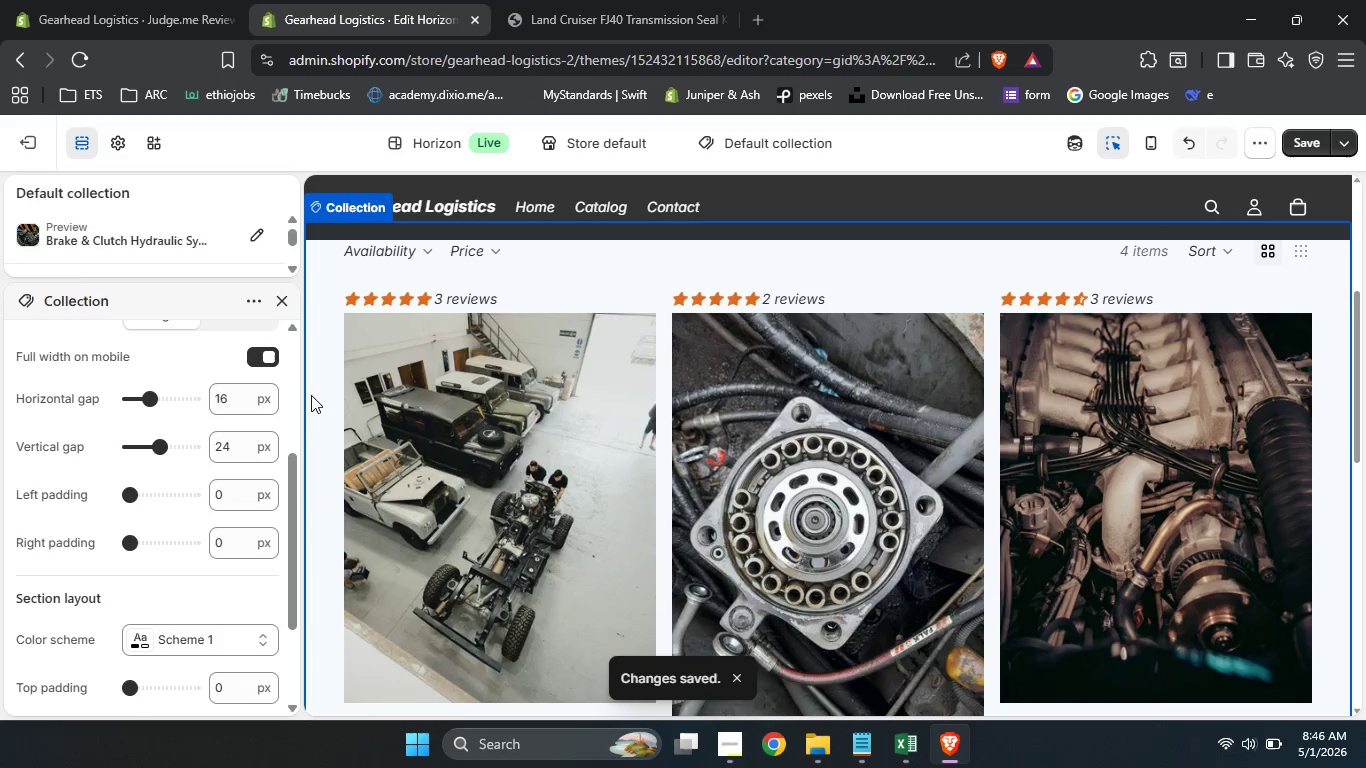 
left_click([311, 395])
 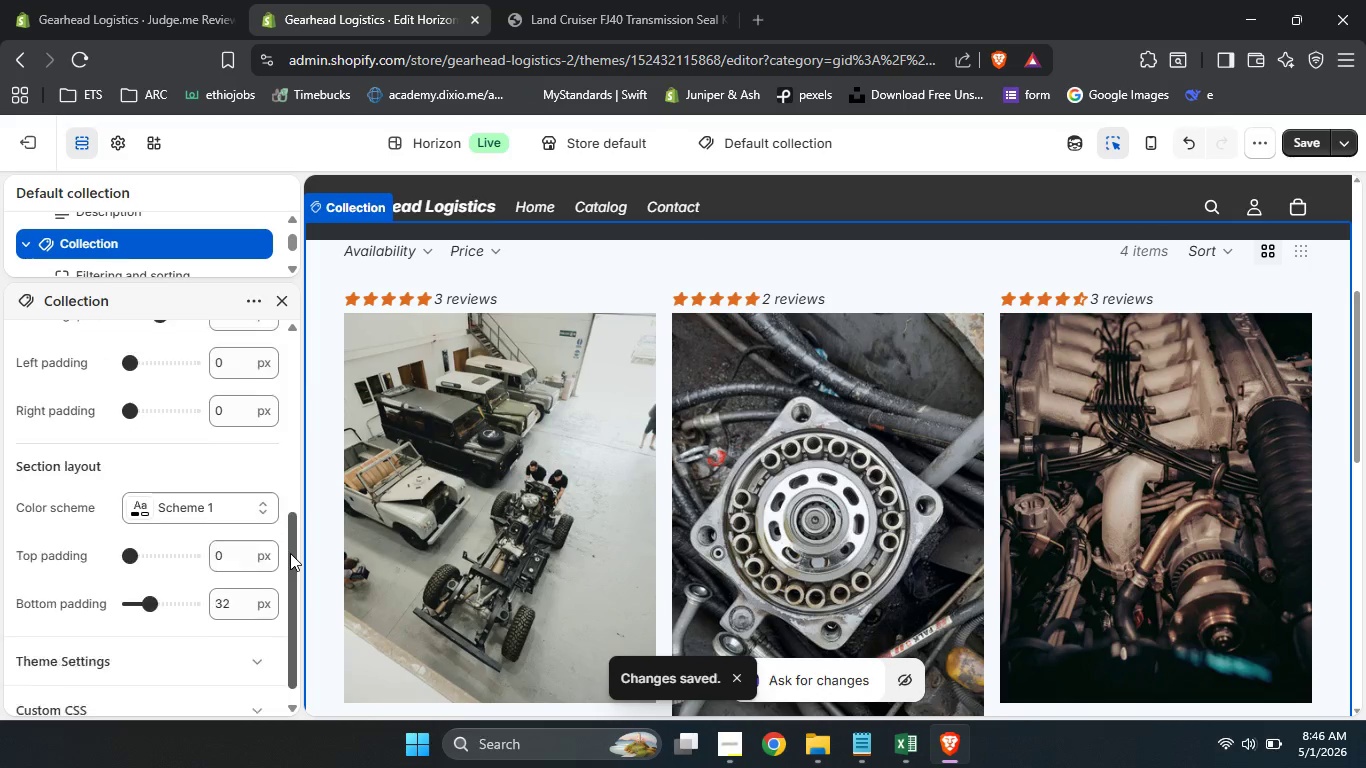 
left_click_drag(start_coordinate=[290, 482], to_coordinate=[292, 554])
 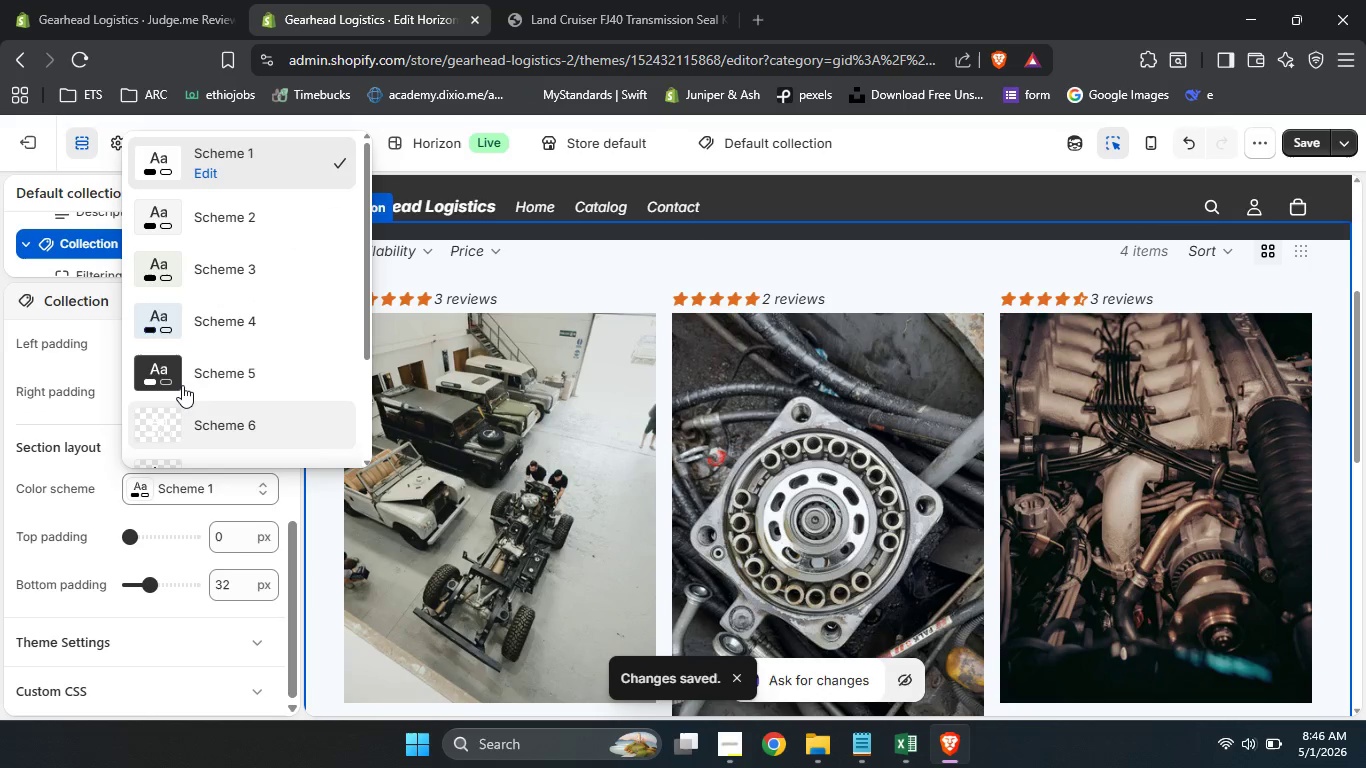 
left_click([237, 479])
 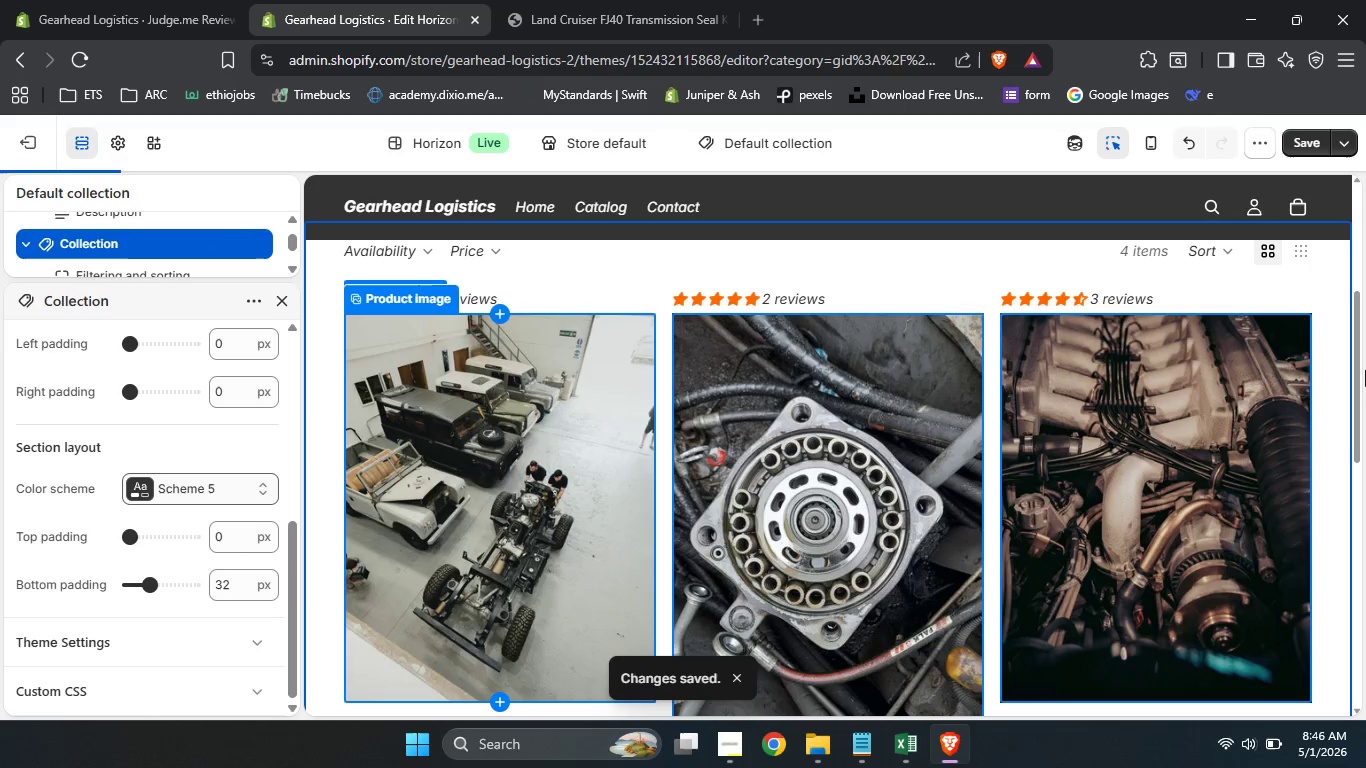 
left_click([181, 384])
 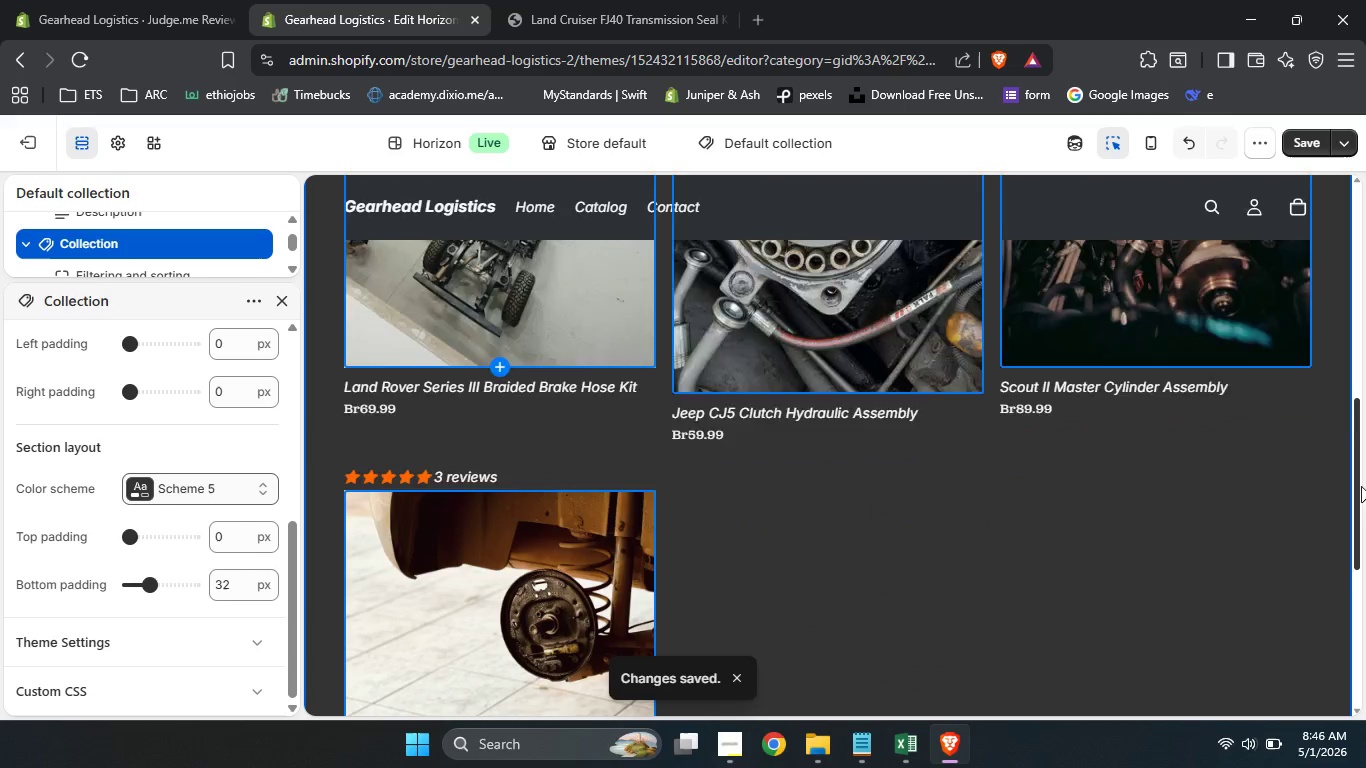 
left_click_drag(start_coordinate=[1356, 354], to_coordinate=[1342, 199])
 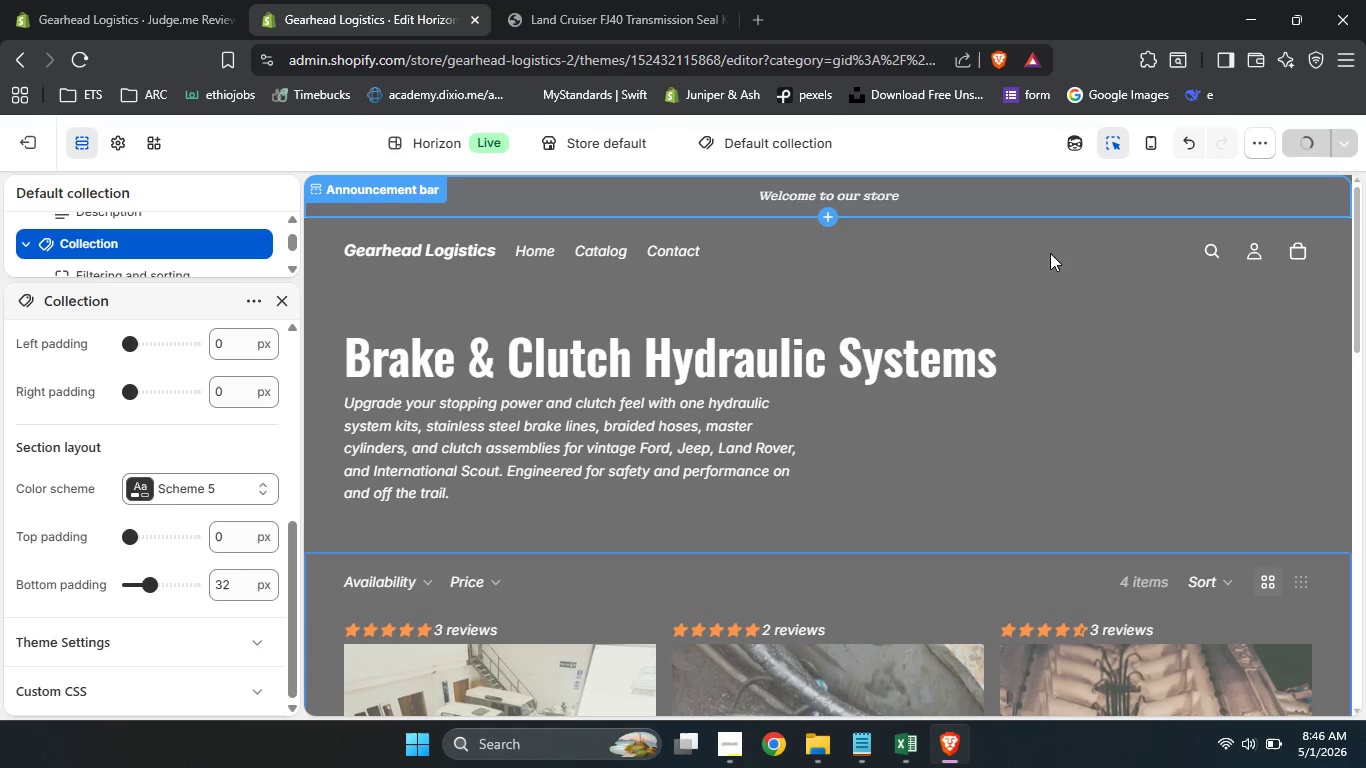 
left_click([1302, 137])
 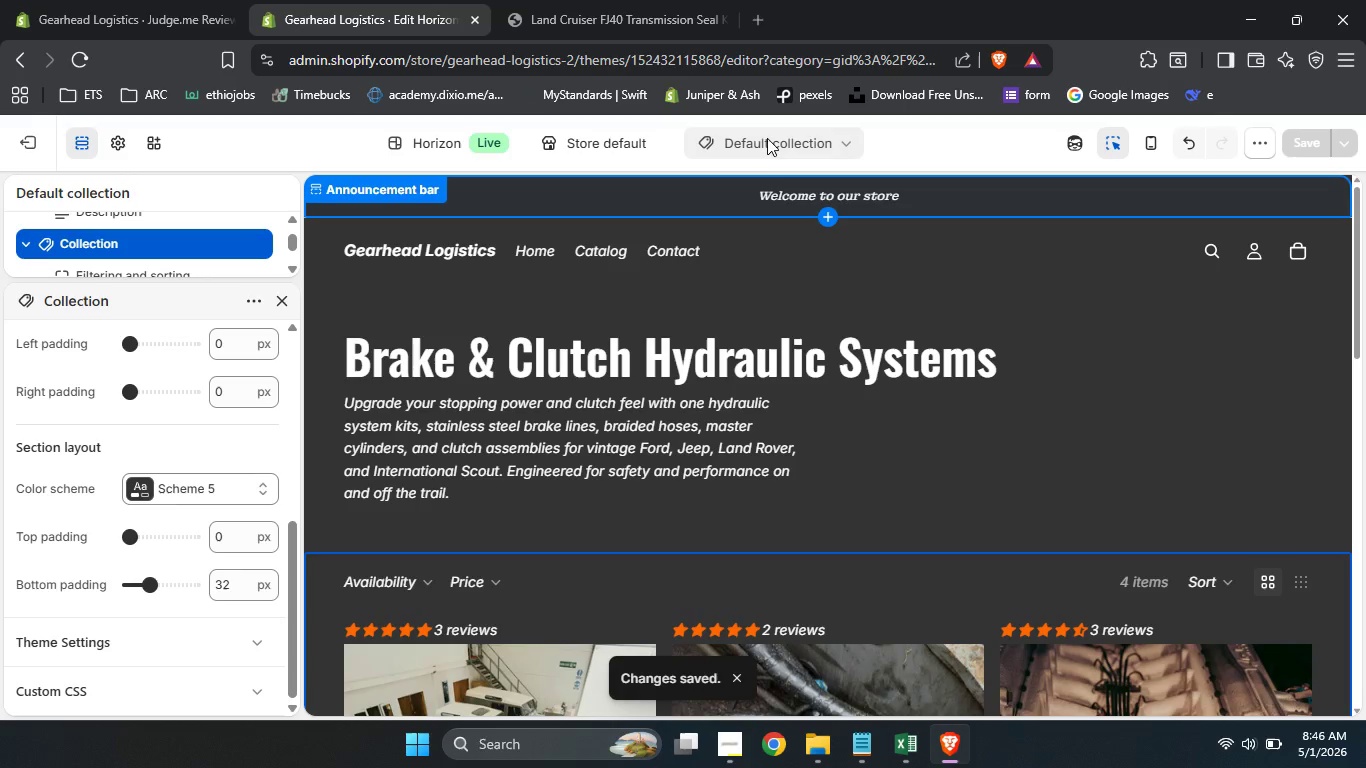 
left_click([767, 138])
 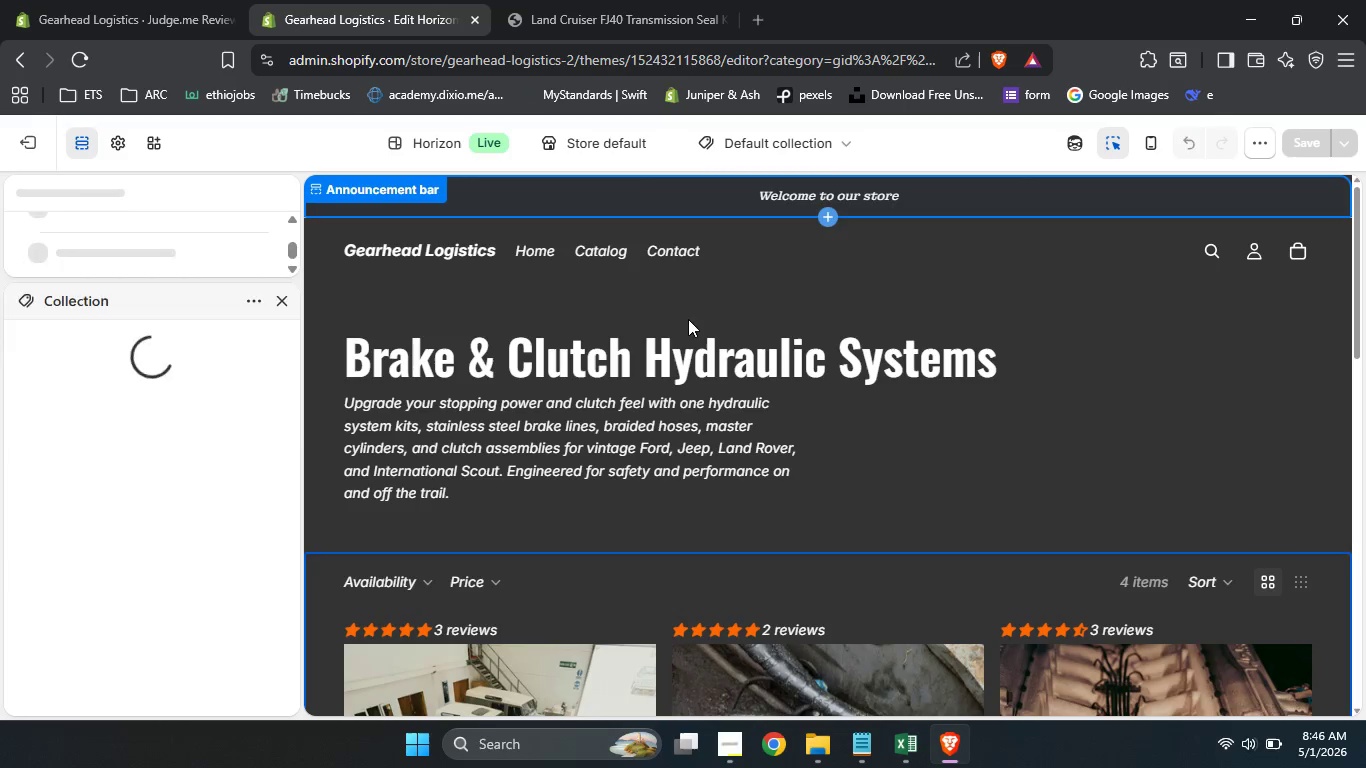 
left_click([688, 319])
 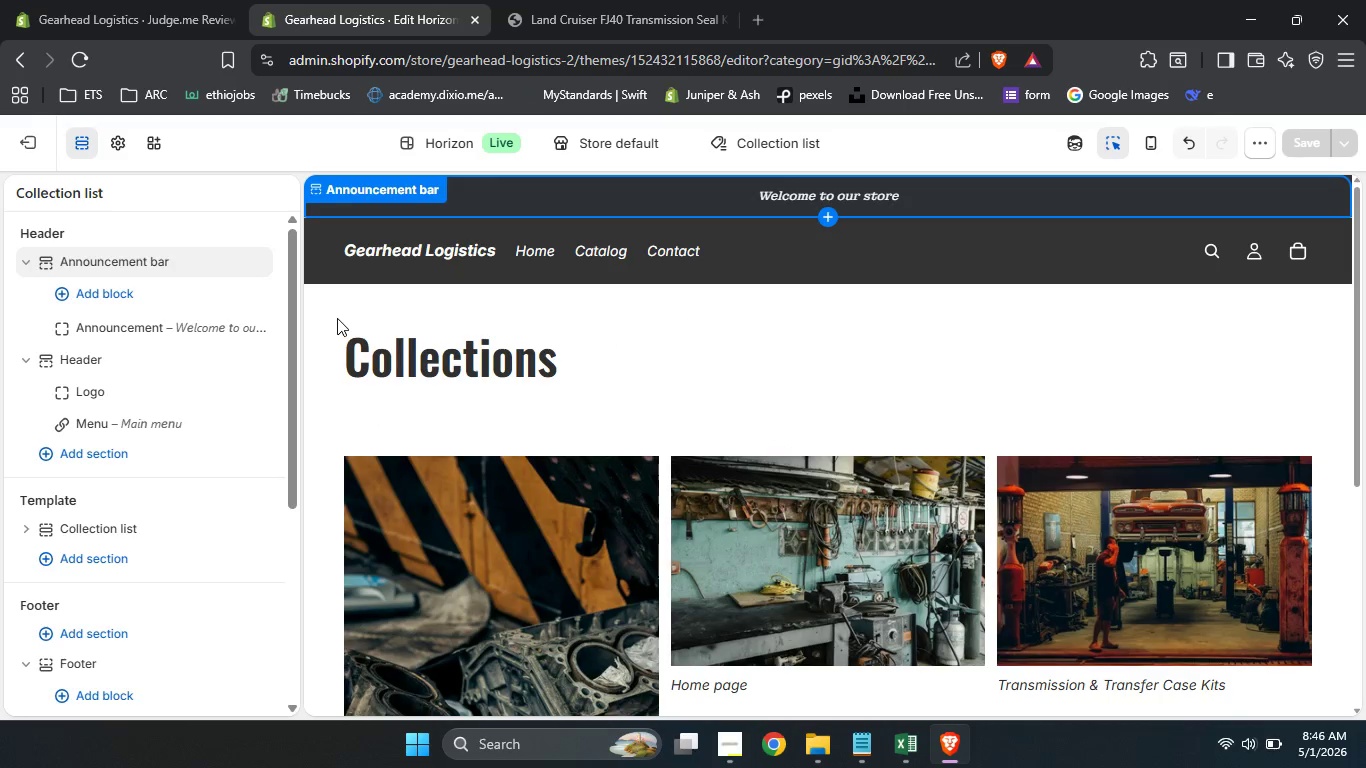 
left_click([337, 318])
 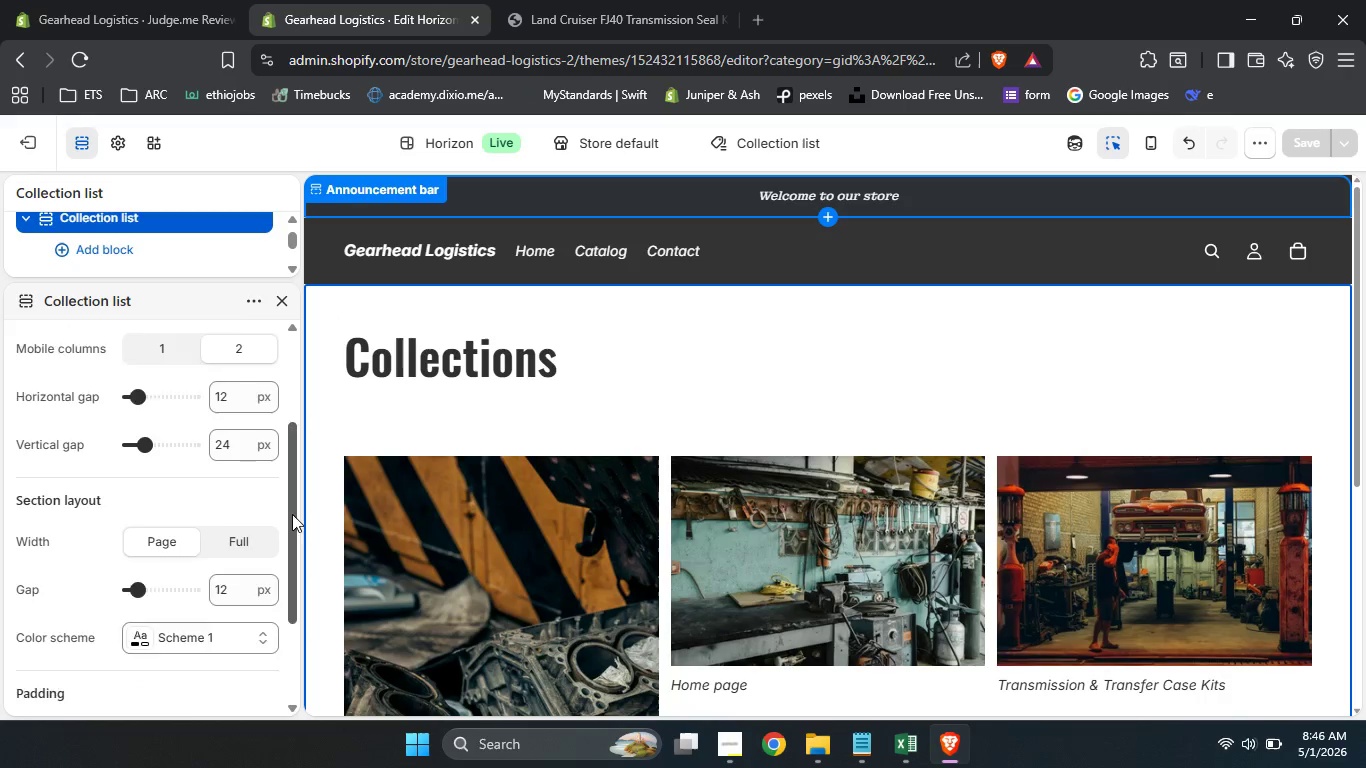 
left_click_drag(start_coordinate=[291, 417], to_coordinate=[292, 543])
 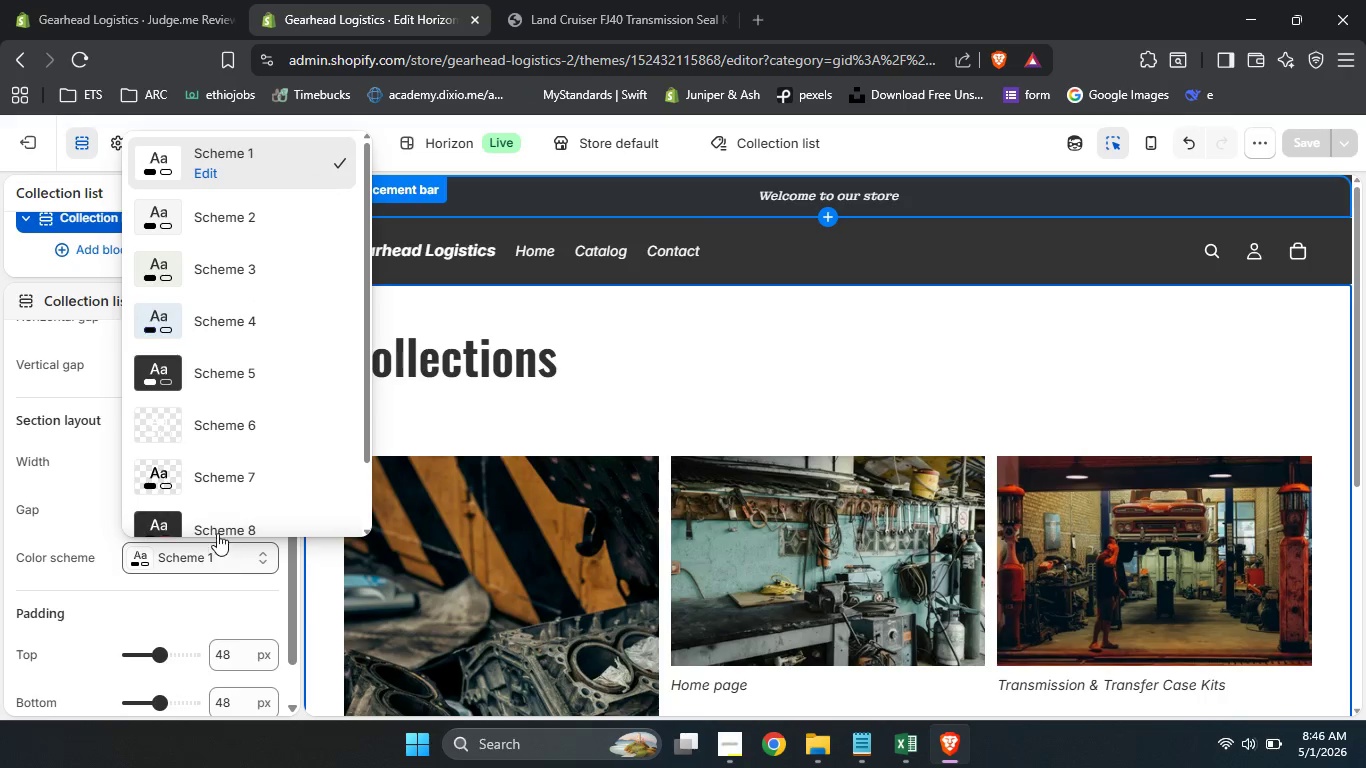 
left_click([228, 549])
 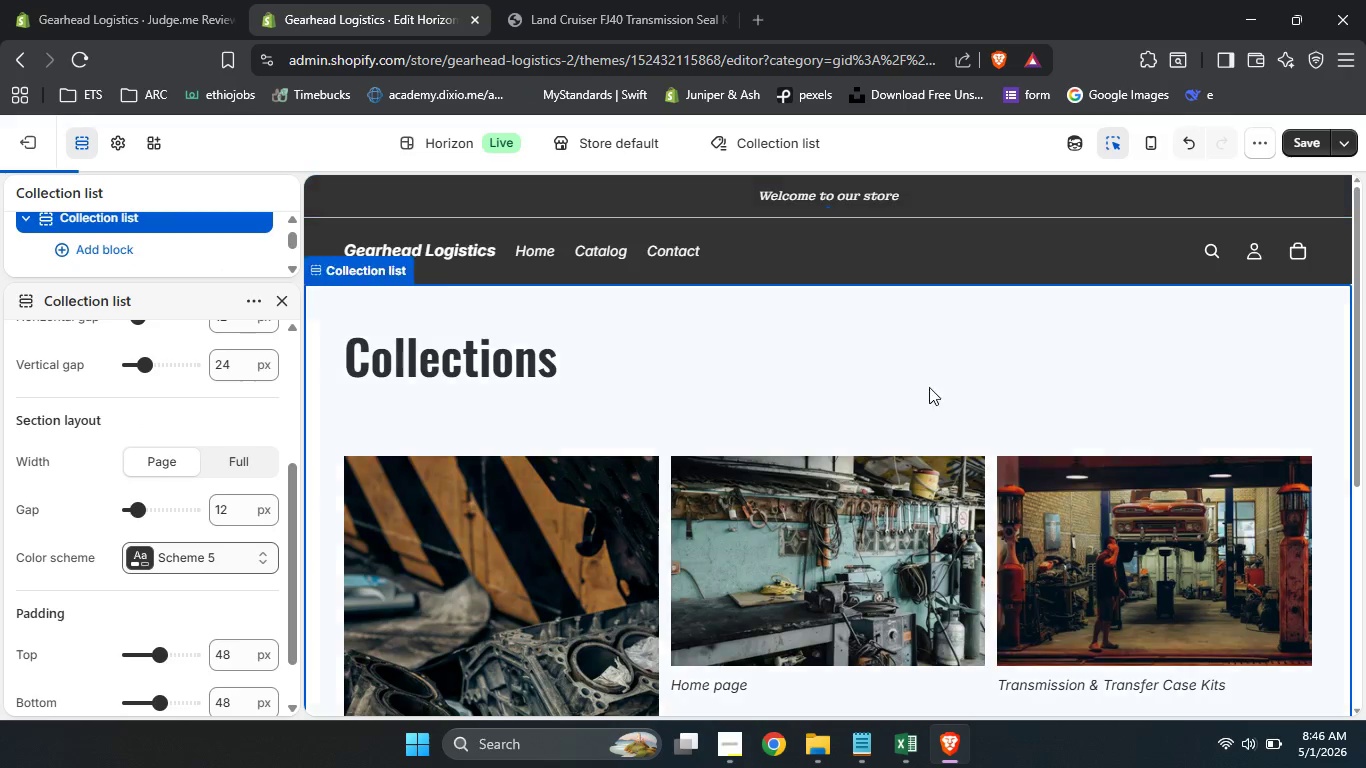 
left_click([167, 377])
 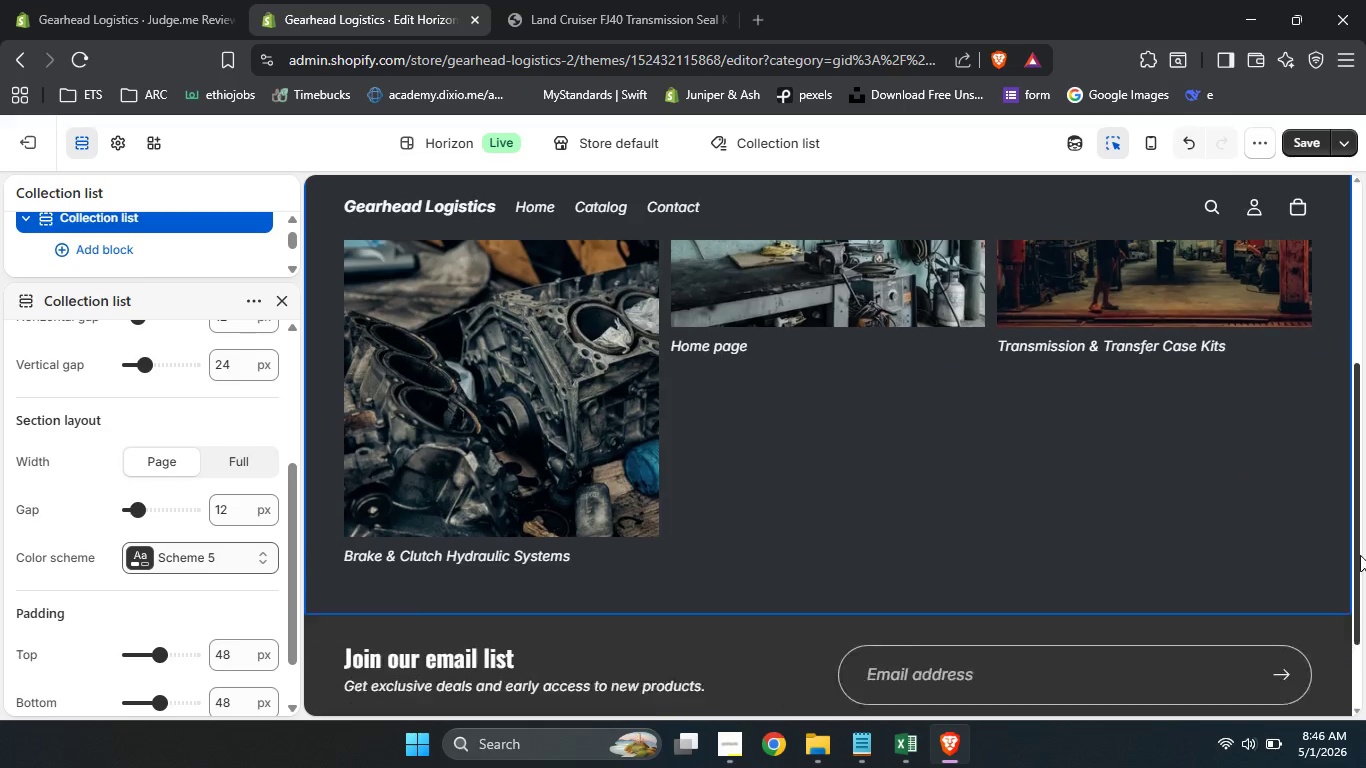 
left_click_drag(start_coordinate=[1353, 346], to_coordinate=[1310, 266])
 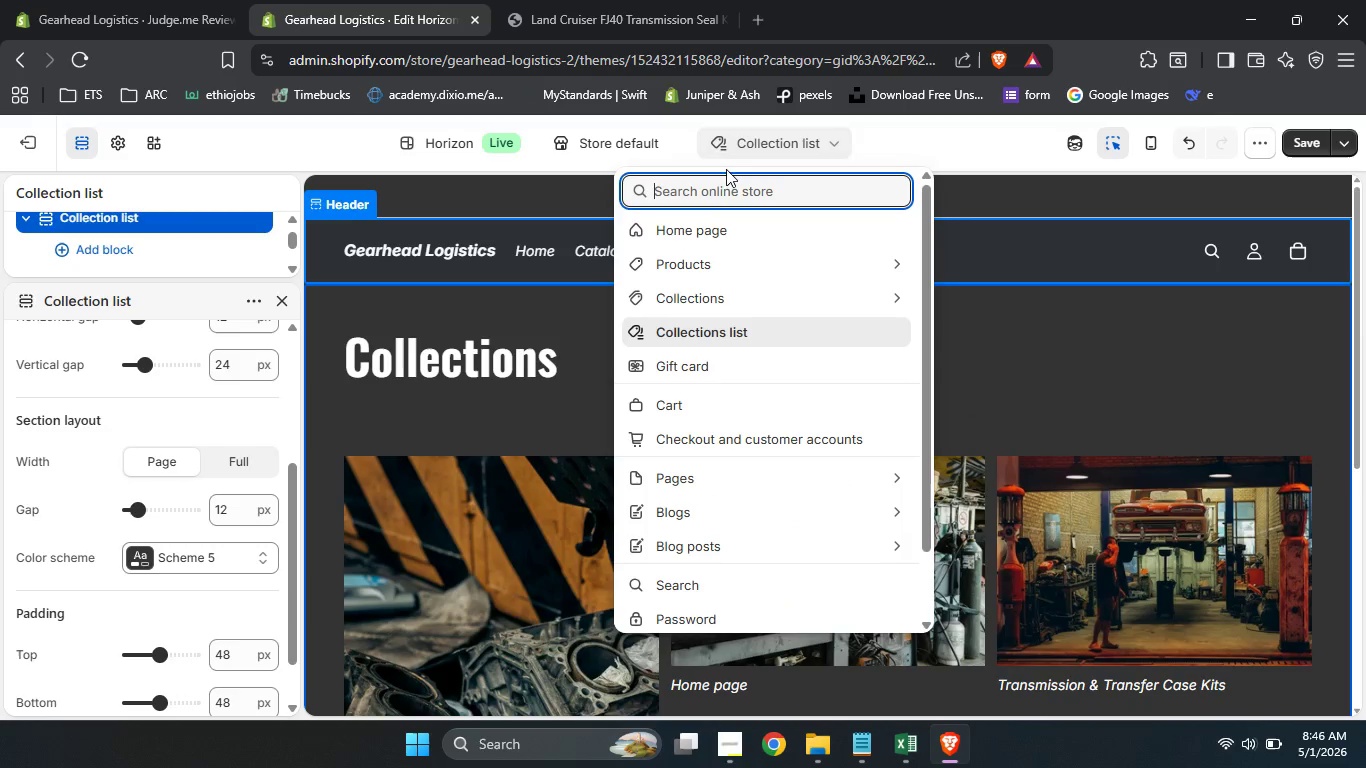 
left_click([770, 150])
 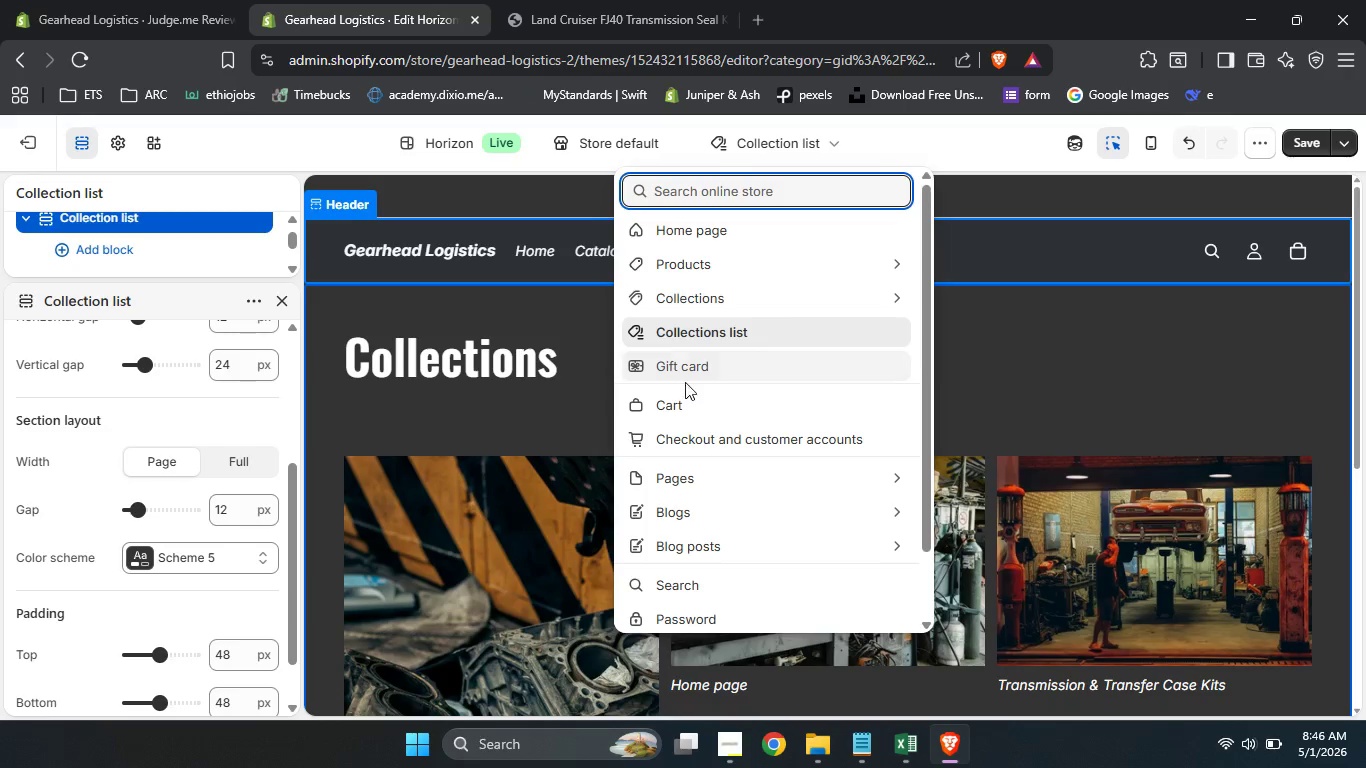 
left_click([687, 395])
 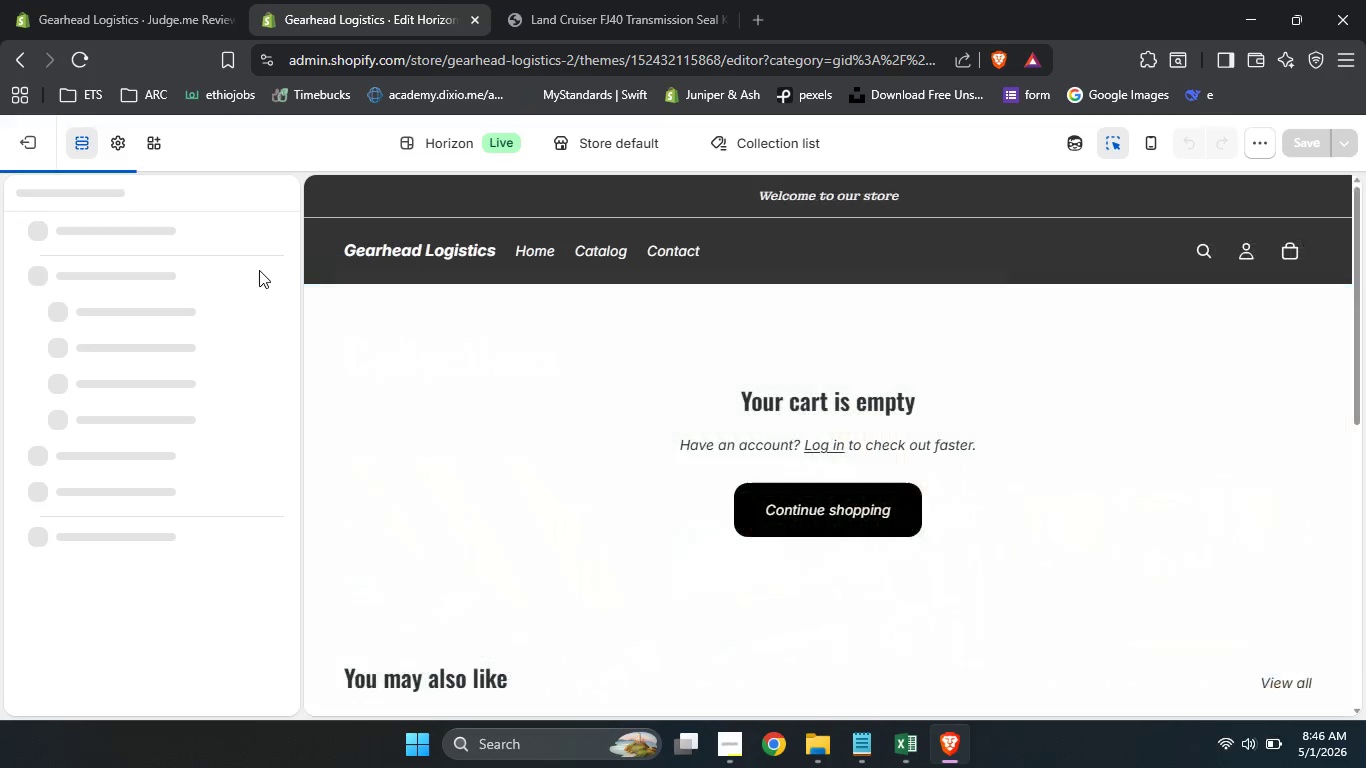 
mouse_move([279, 292])
 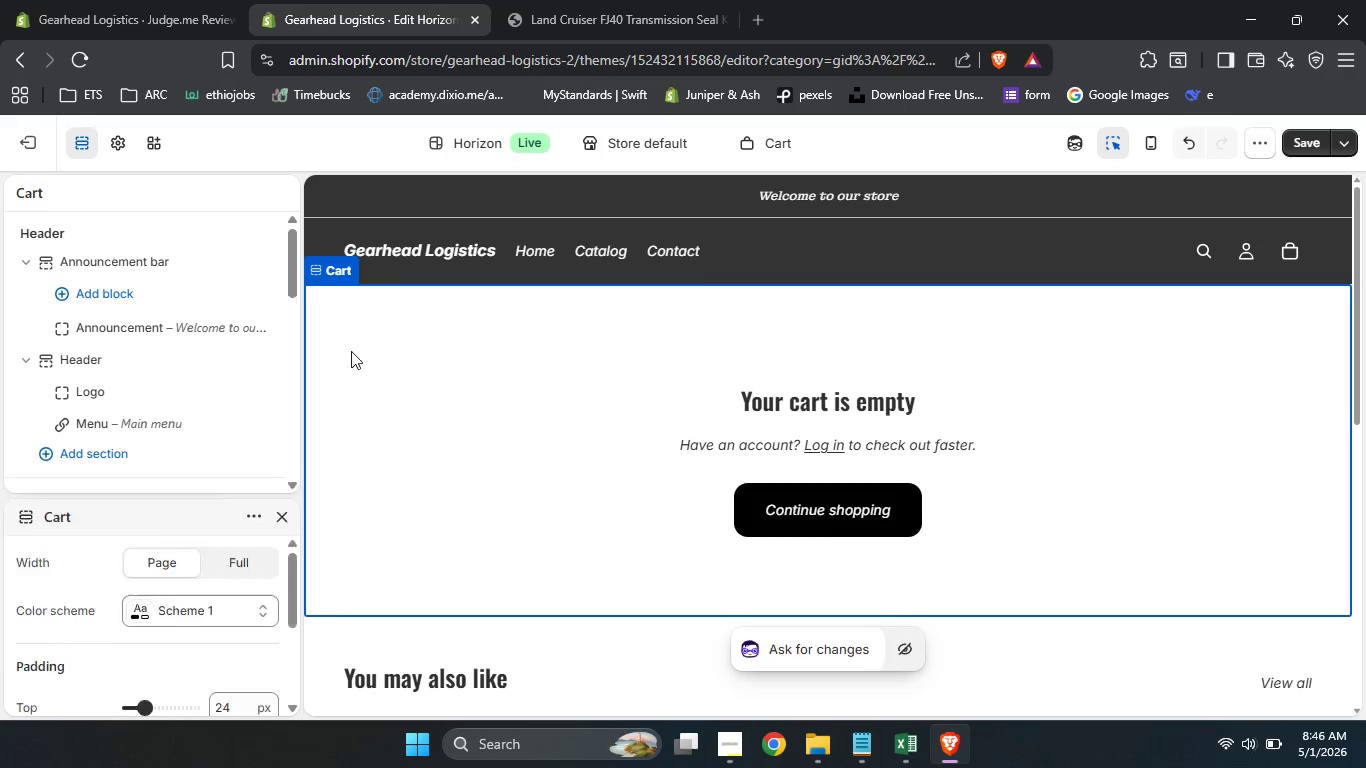 
left_click([338, 344])
 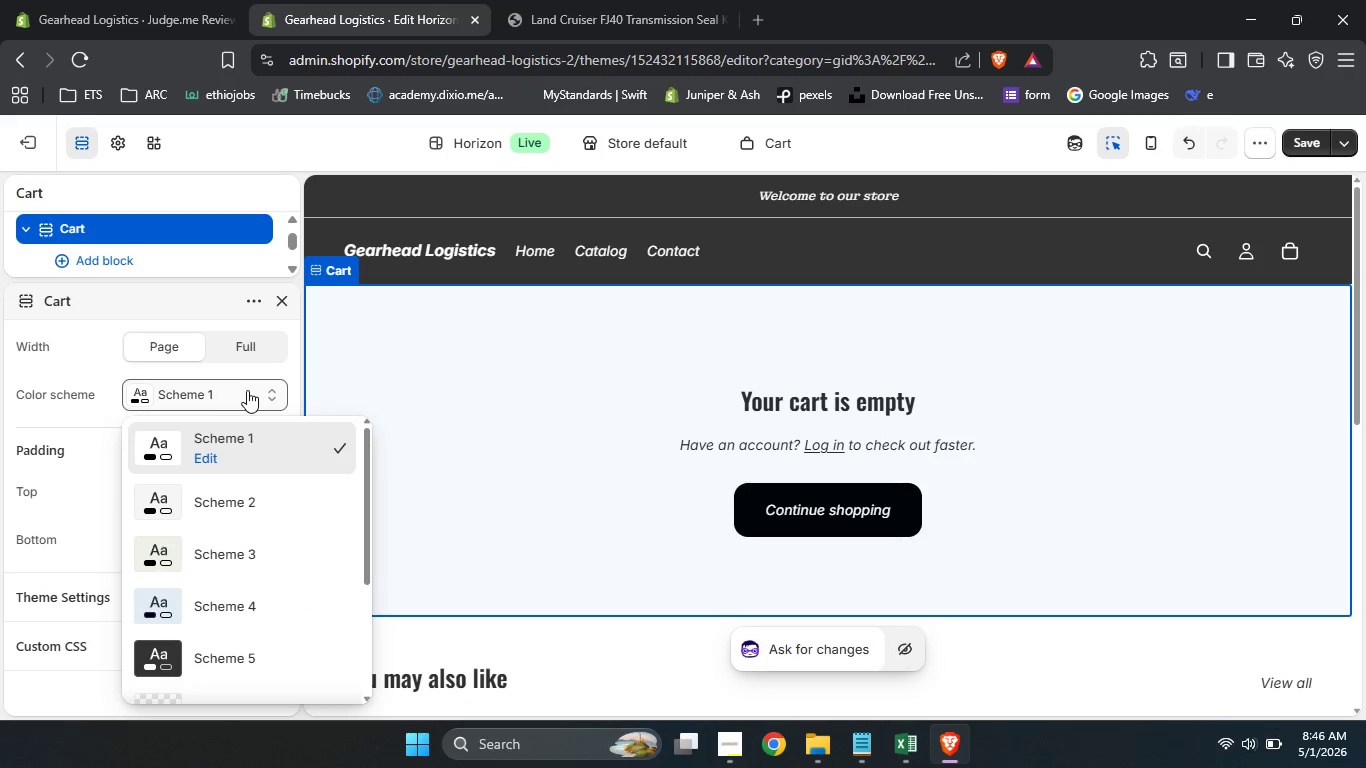 
left_click([253, 390])
 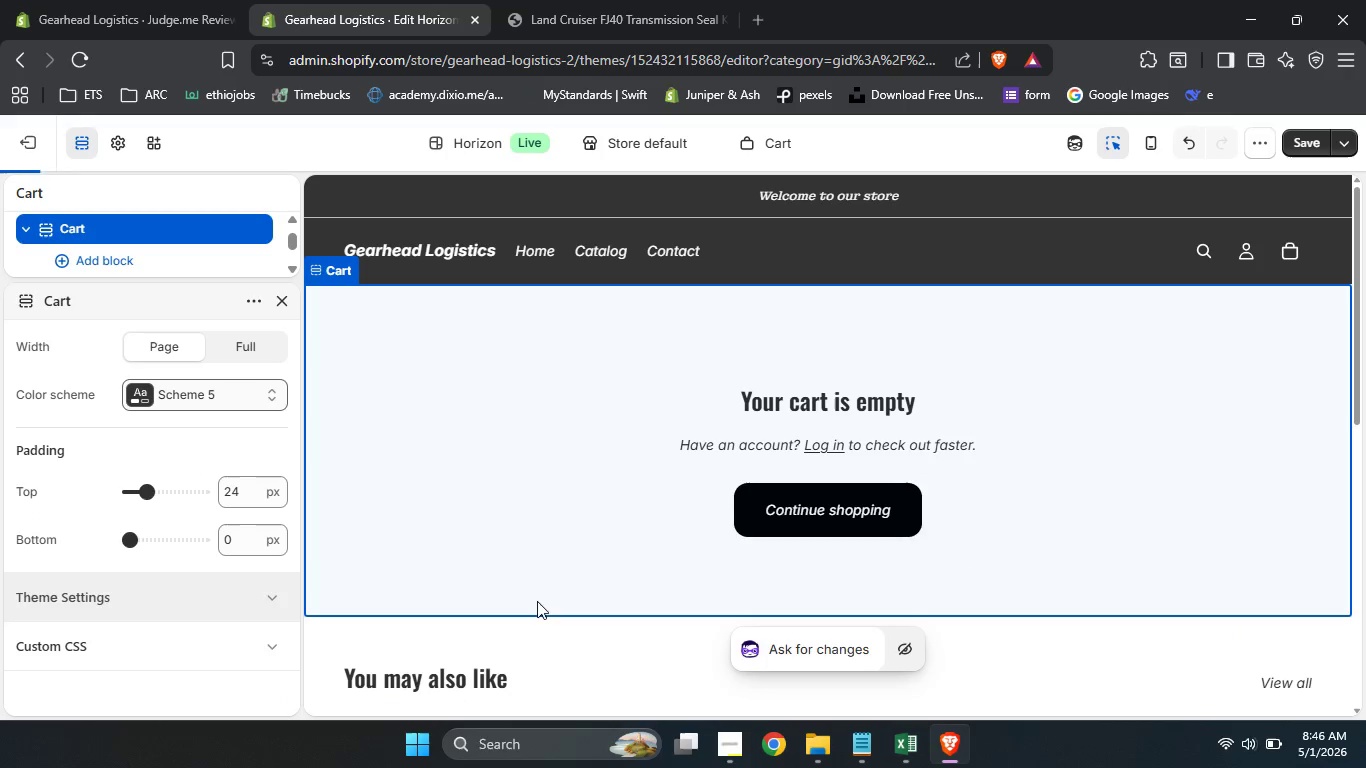 
left_click([225, 645])
 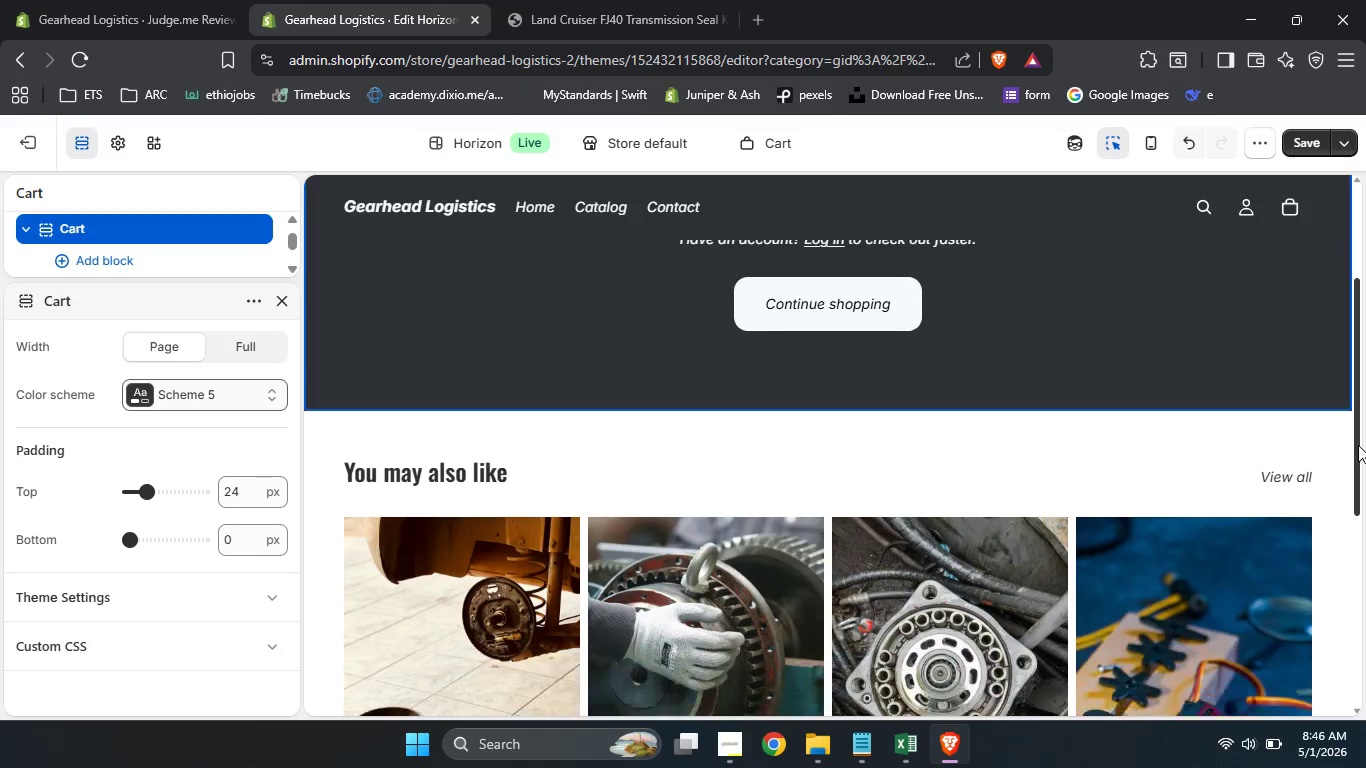 
left_click_drag(start_coordinate=[1355, 332], to_coordinate=[1365, 539])
 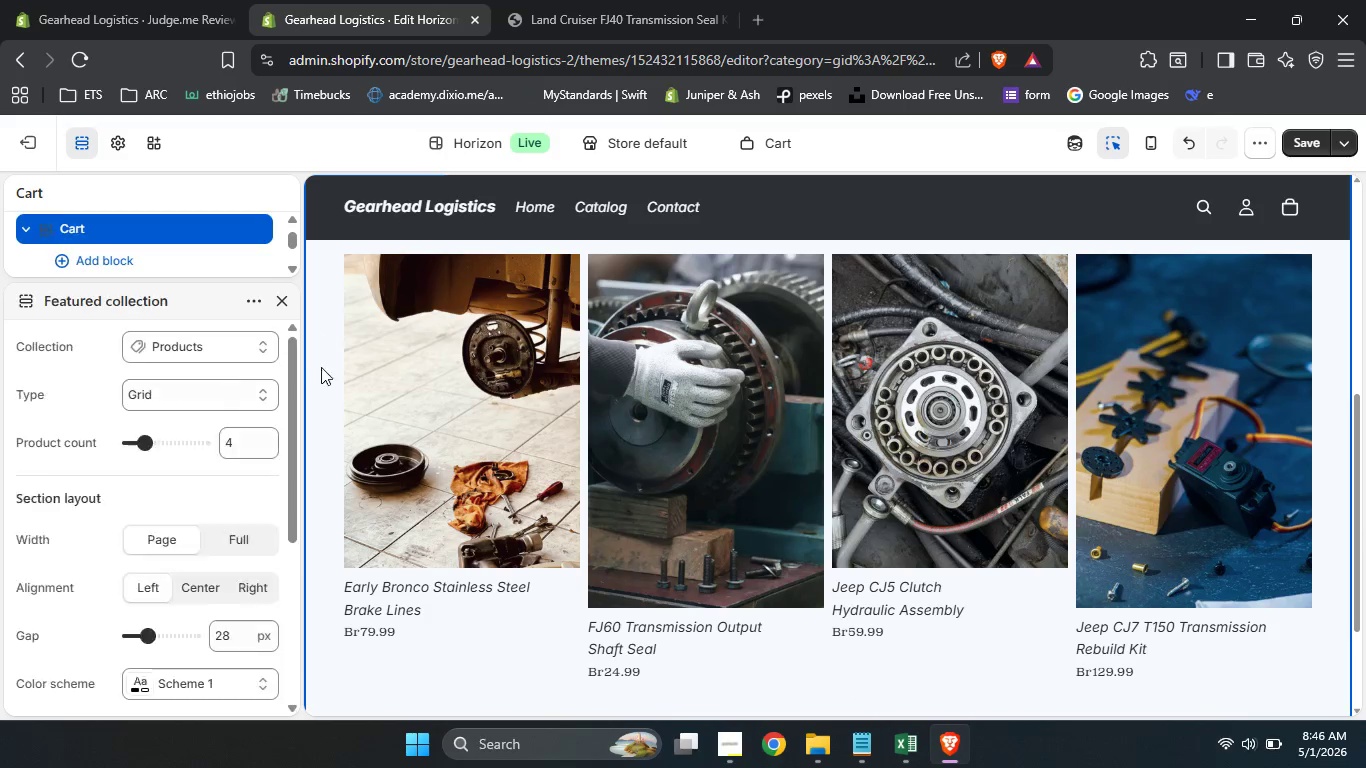 
left_click([320, 334])
 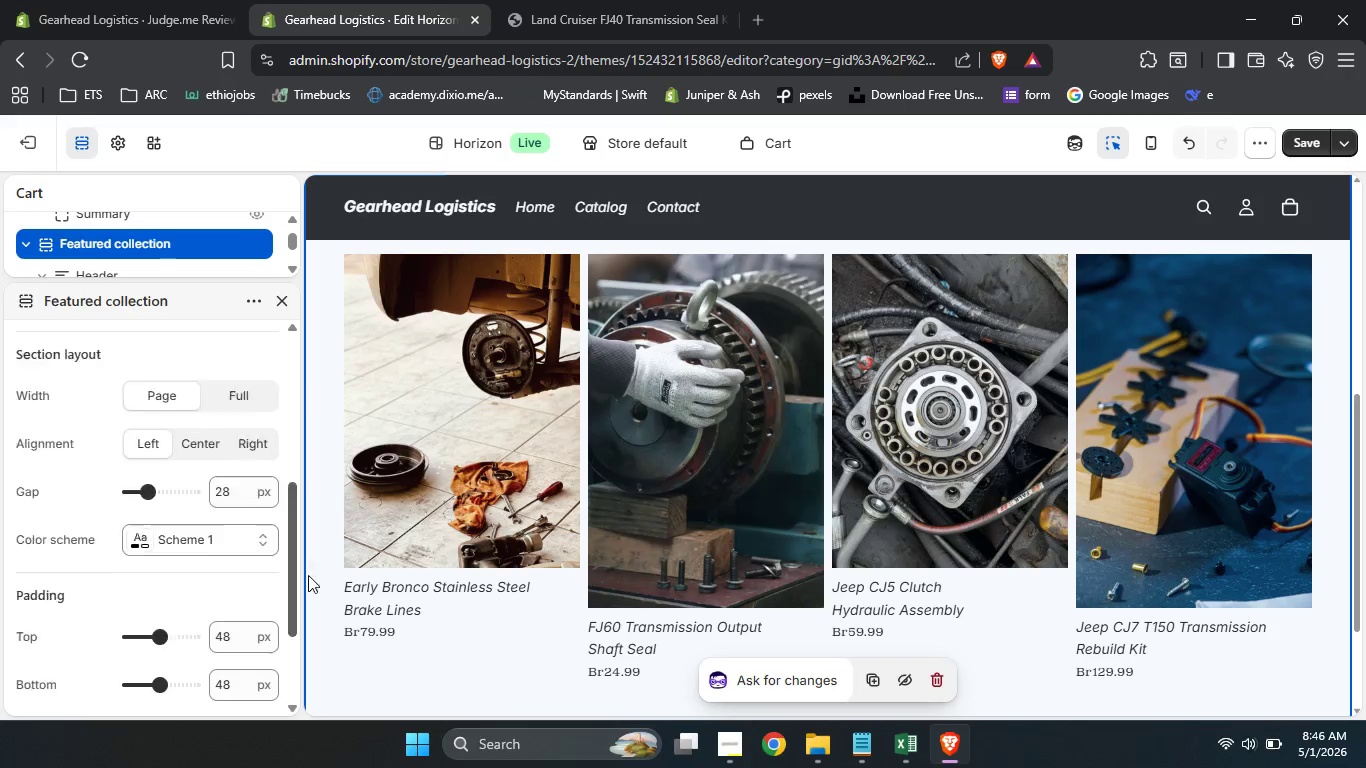 
left_click_drag(start_coordinate=[292, 412], to_coordinate=[309, 589])
 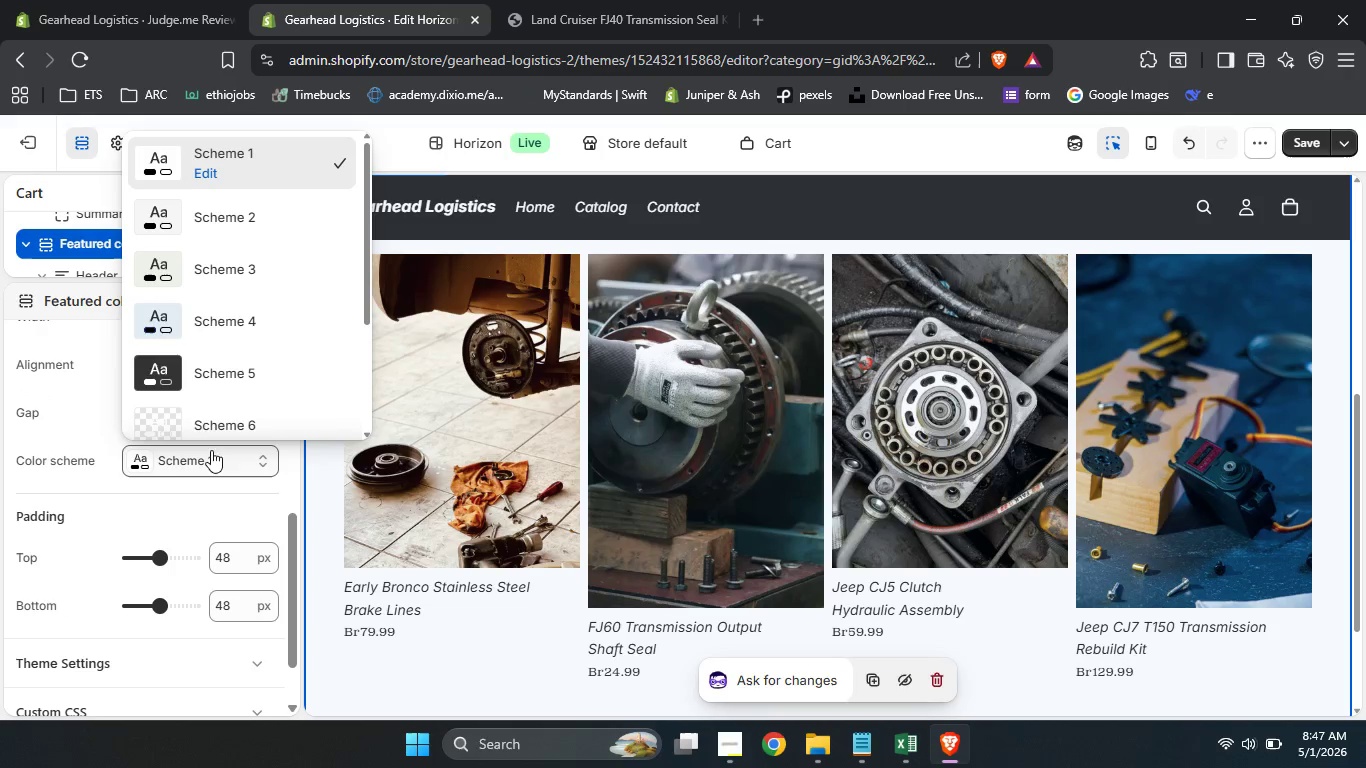 
left_click([220, 461])
 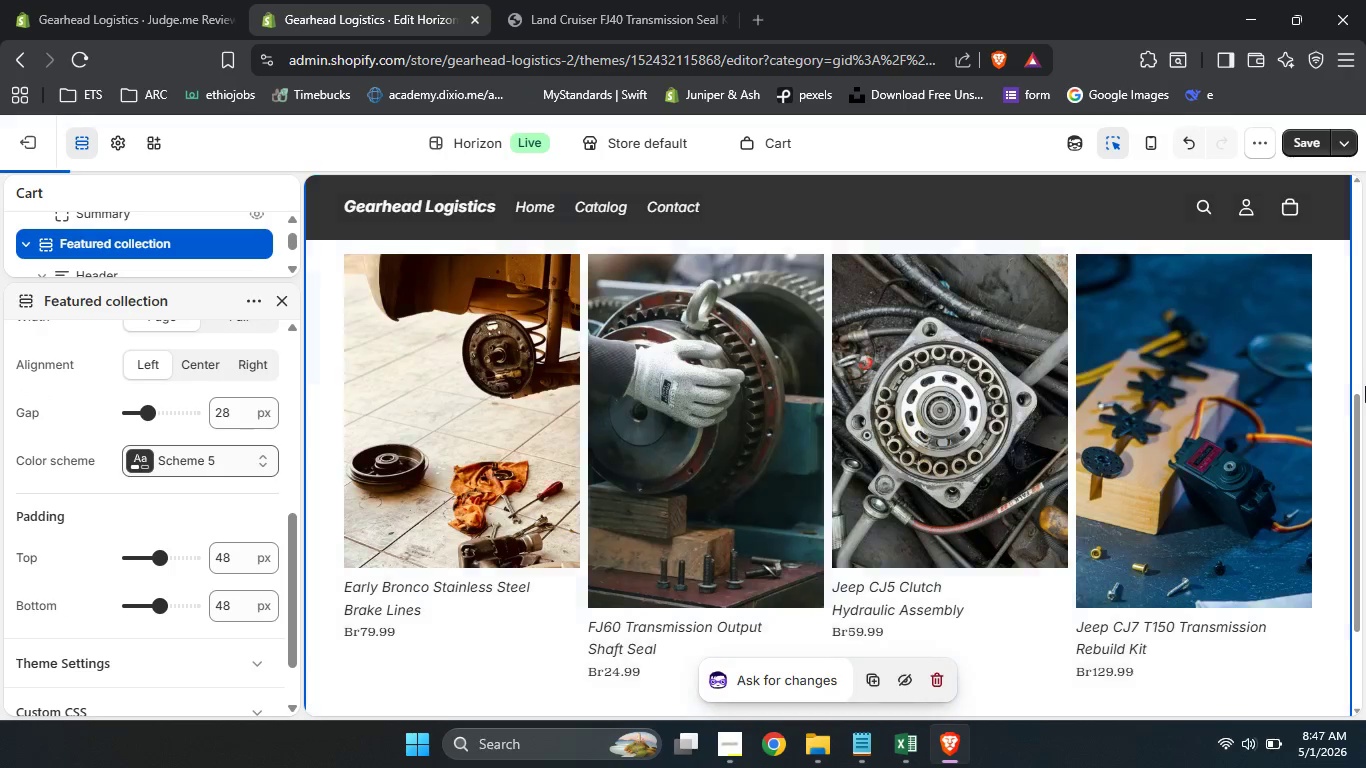 
left_click([216, 370])
 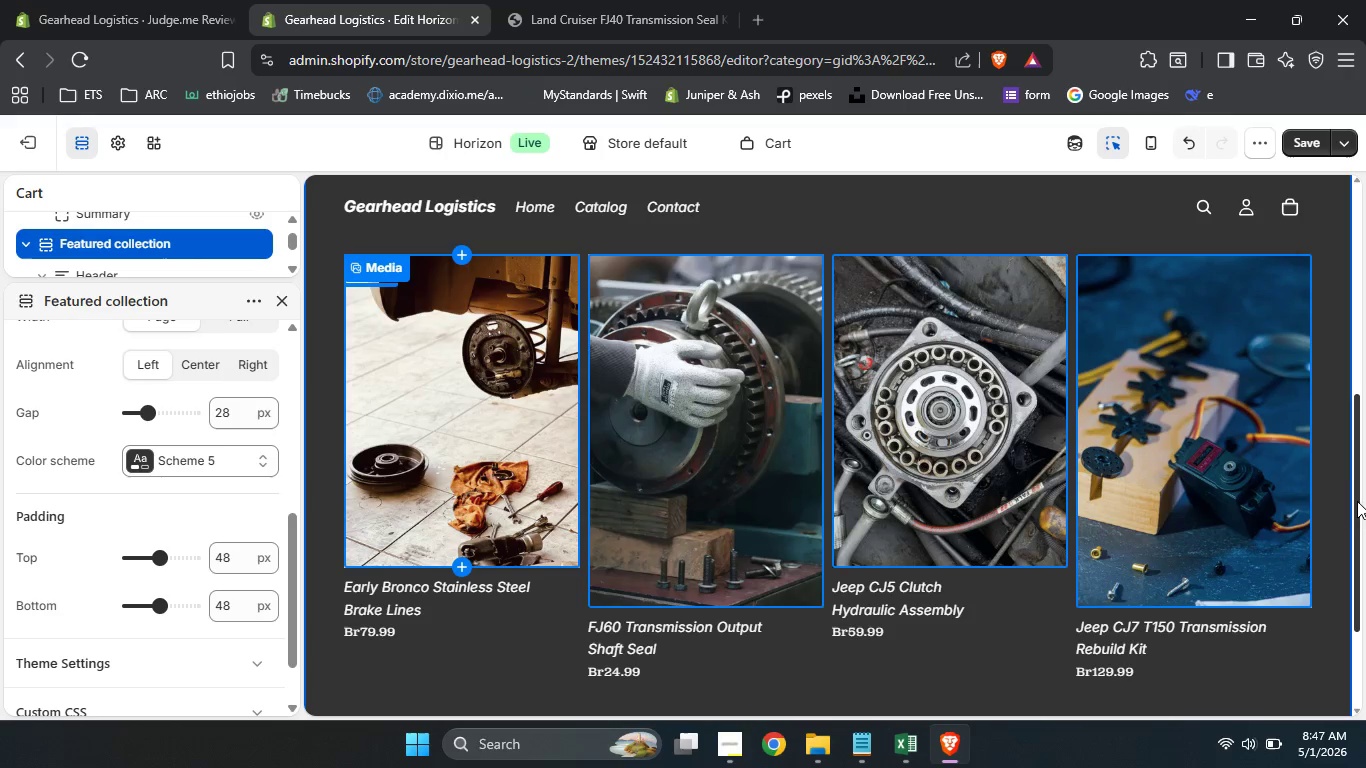 
left_click_drag(start_coordinate=[1362, 463], to_coordinate=[1362, 502])
 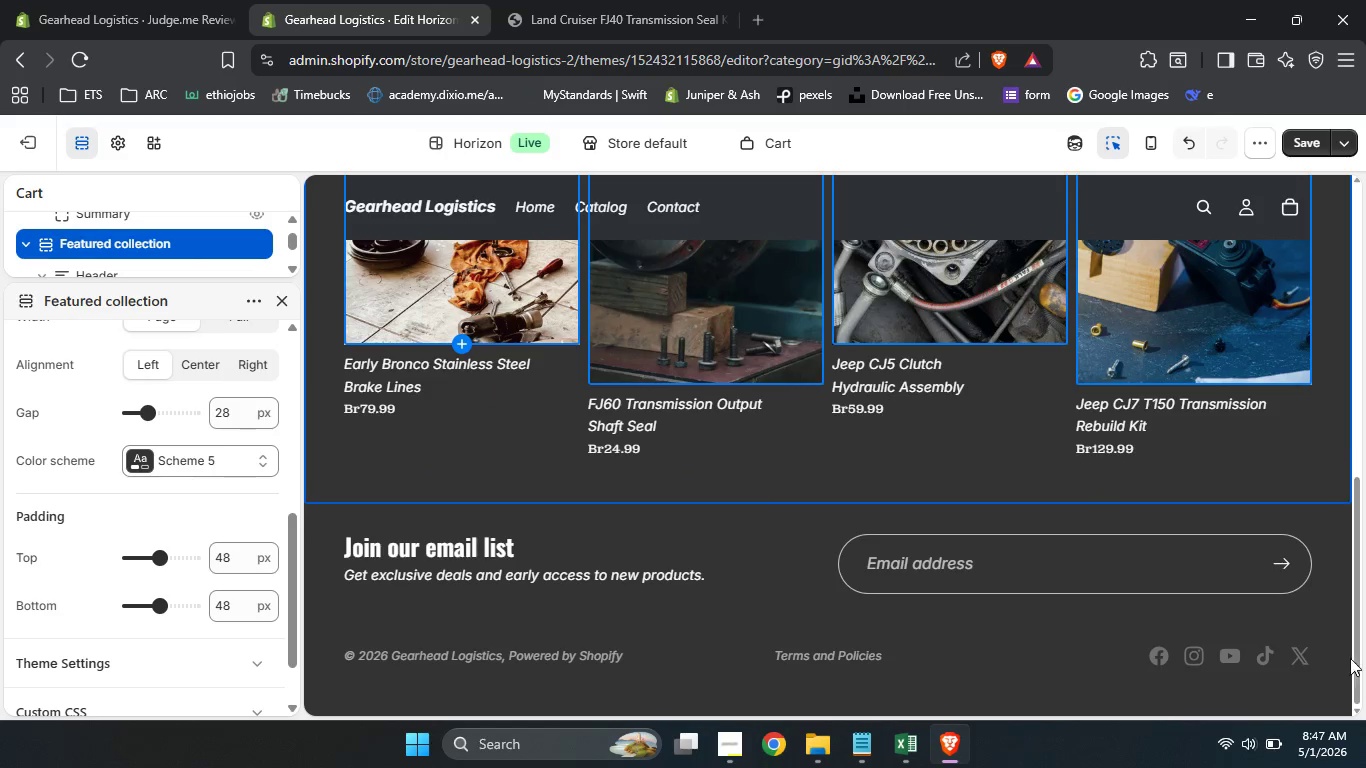 
left_click_drag(start_coordinate=[1355, 498], to_coordinate=[1365, 706])
 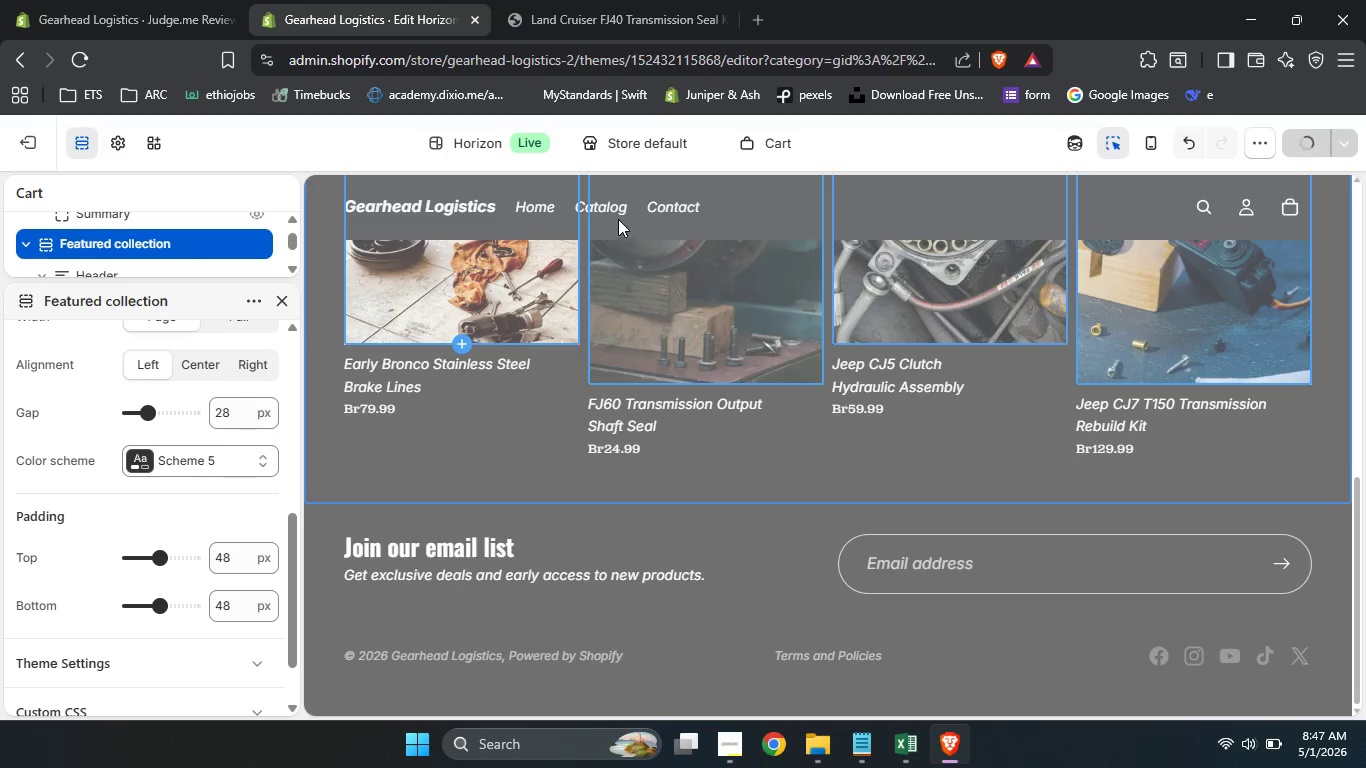 
left_click([1310, 139])
 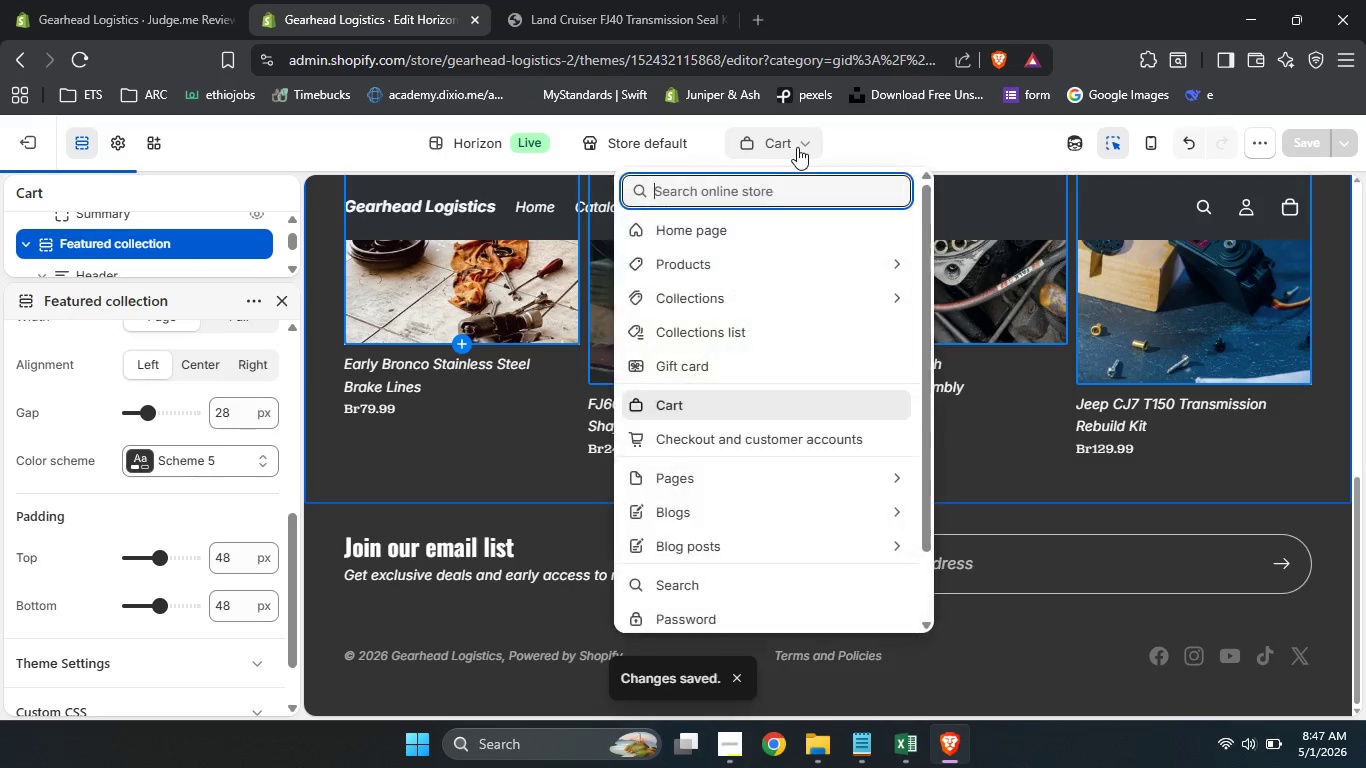 
left_click([797, 147])
 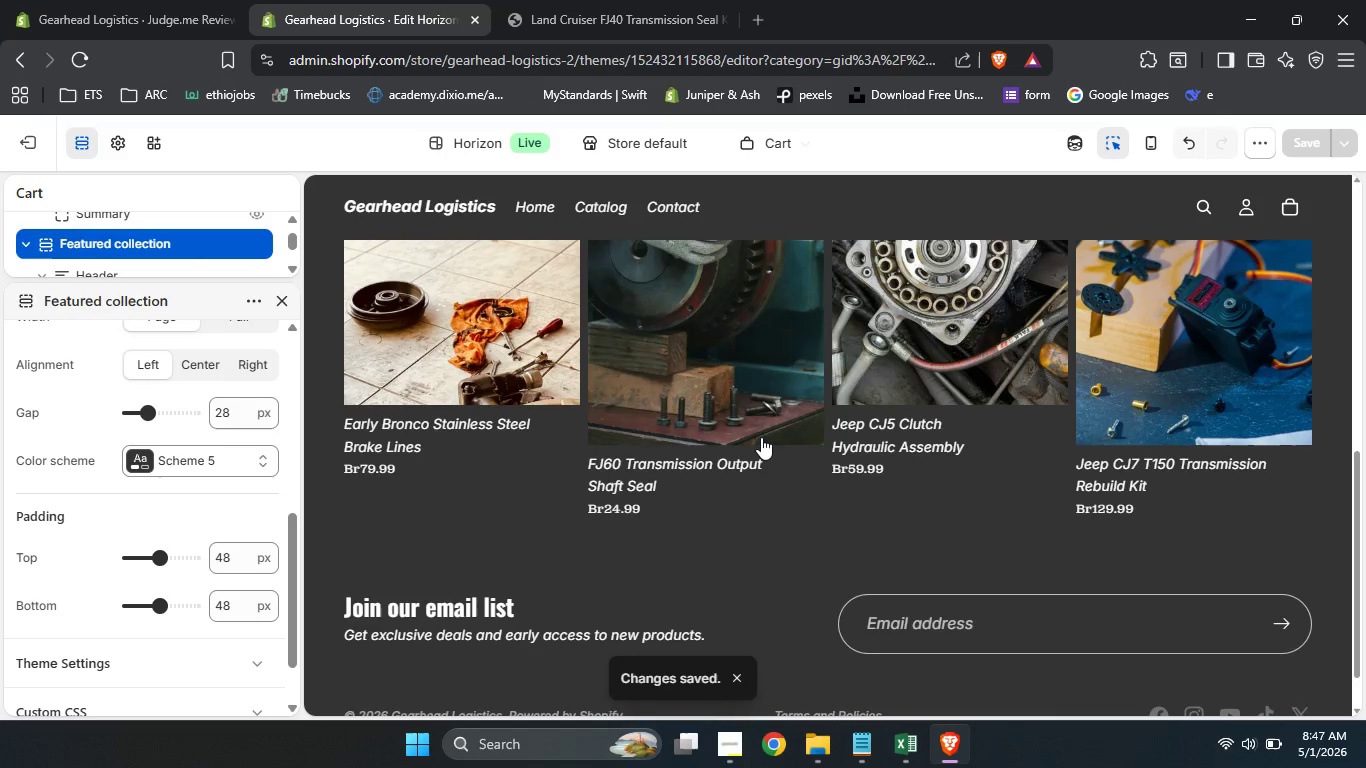 
left_click([761, 437])
 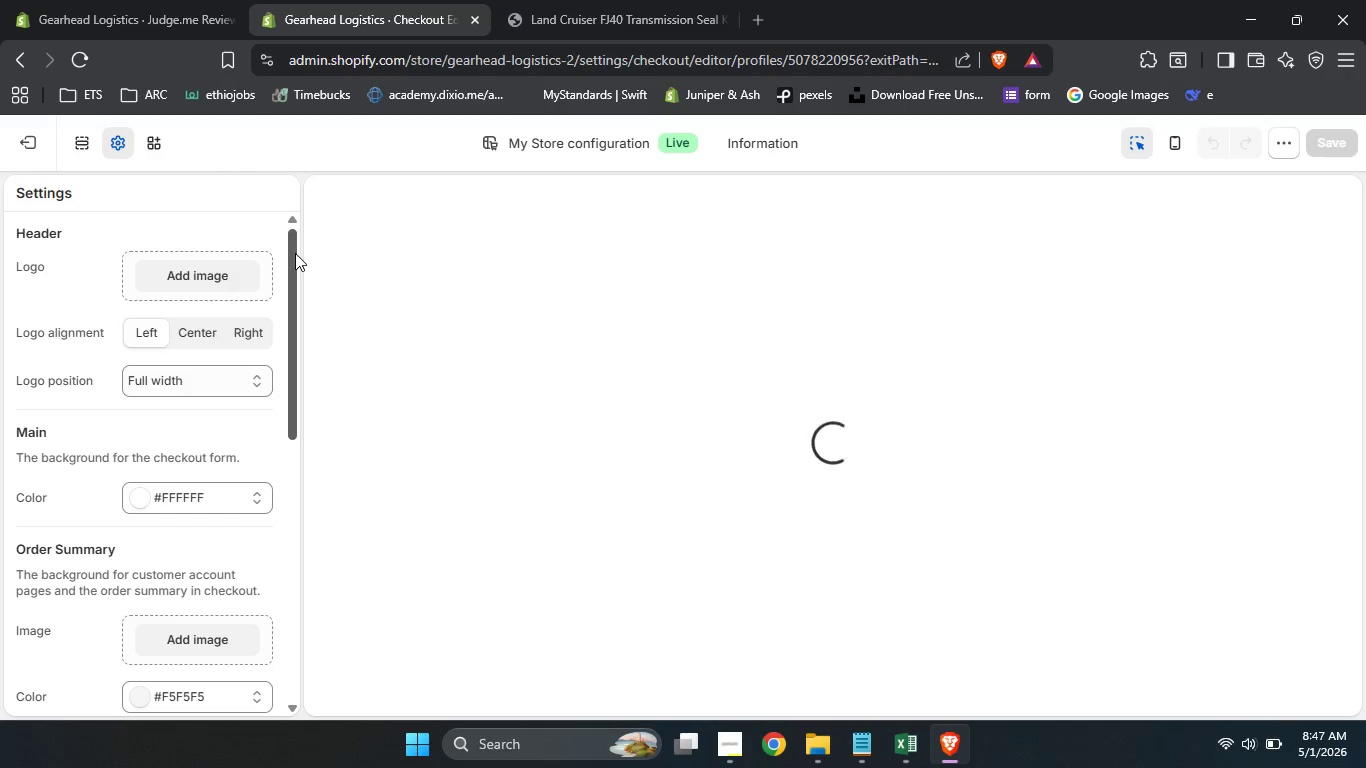 
wait(5.12)
 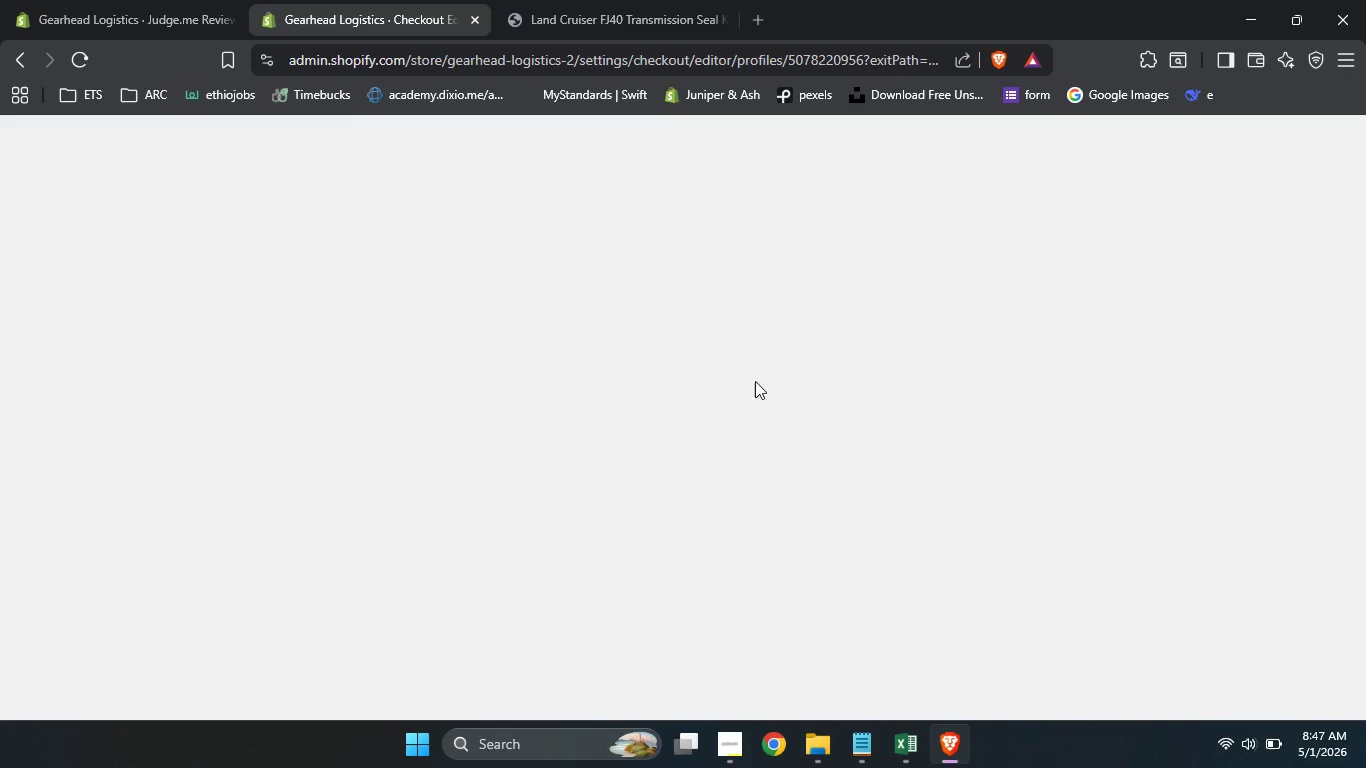 
mouse_move([332, 362])
 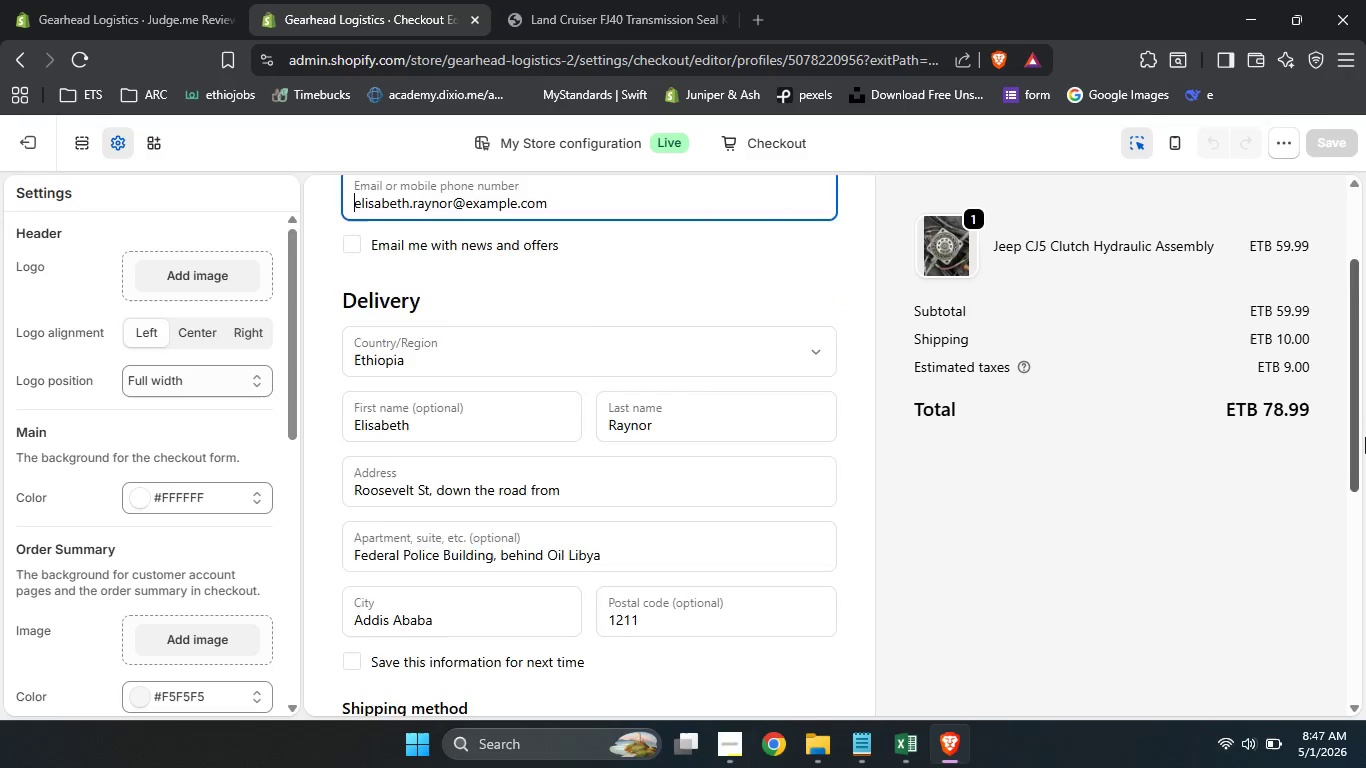 
left_click_drag(start_coordinate=[1353, 332], to_coordinate=[1359, 307])
 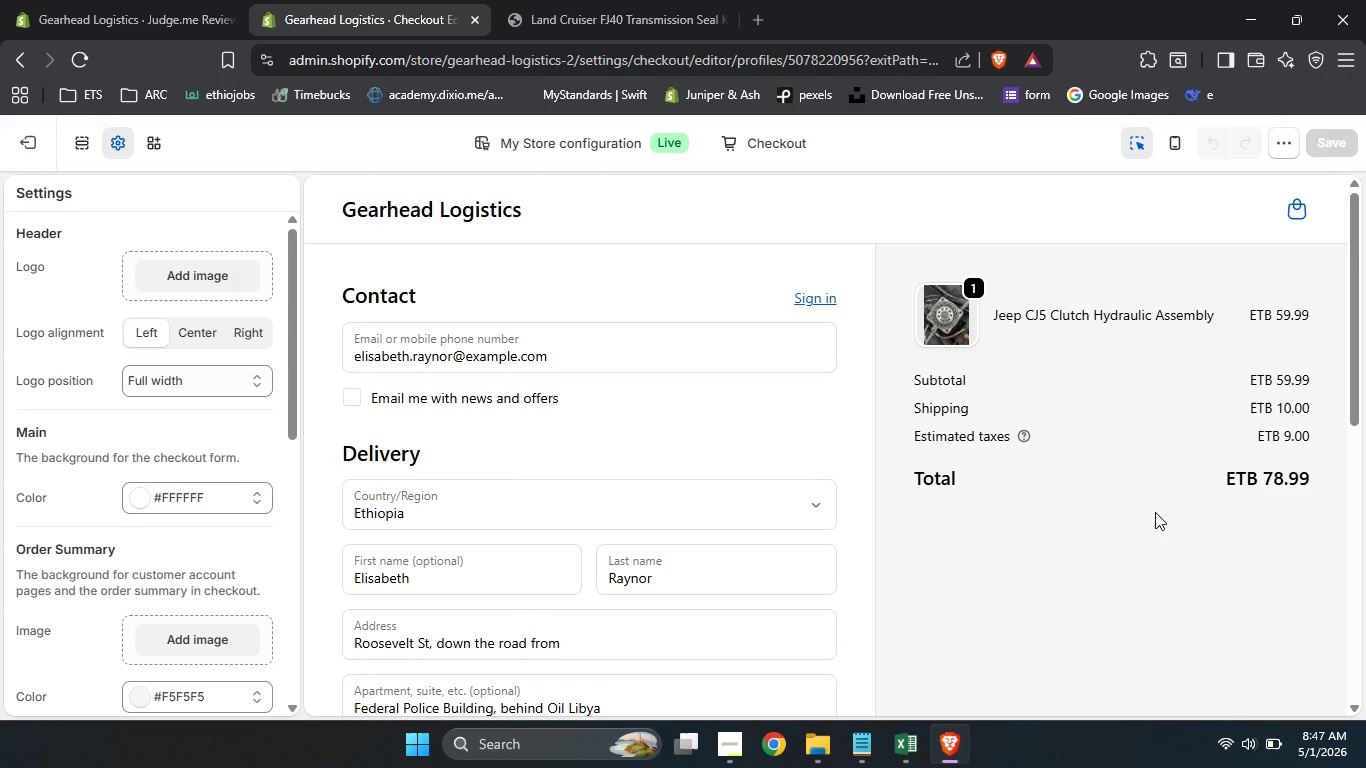 
left_click([1155, 512])
 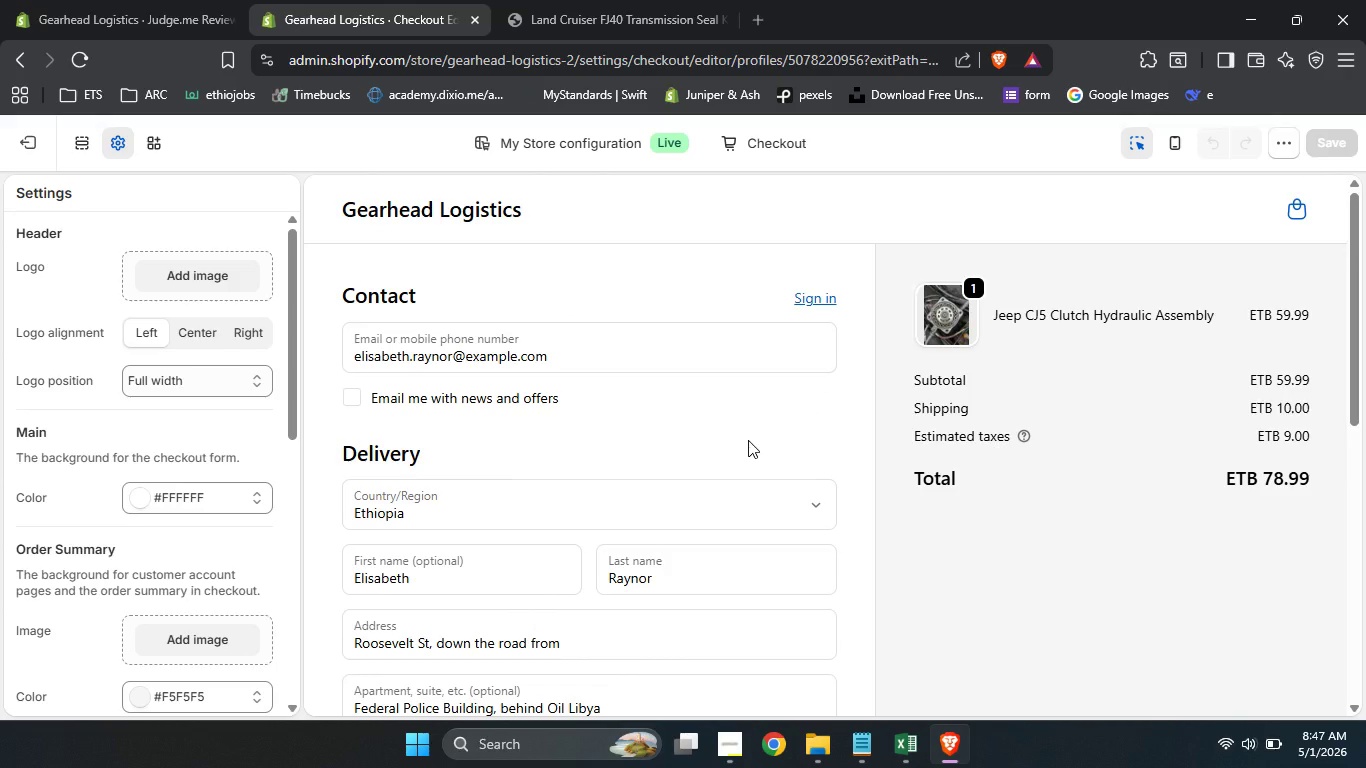 
double_click([748, 440])
 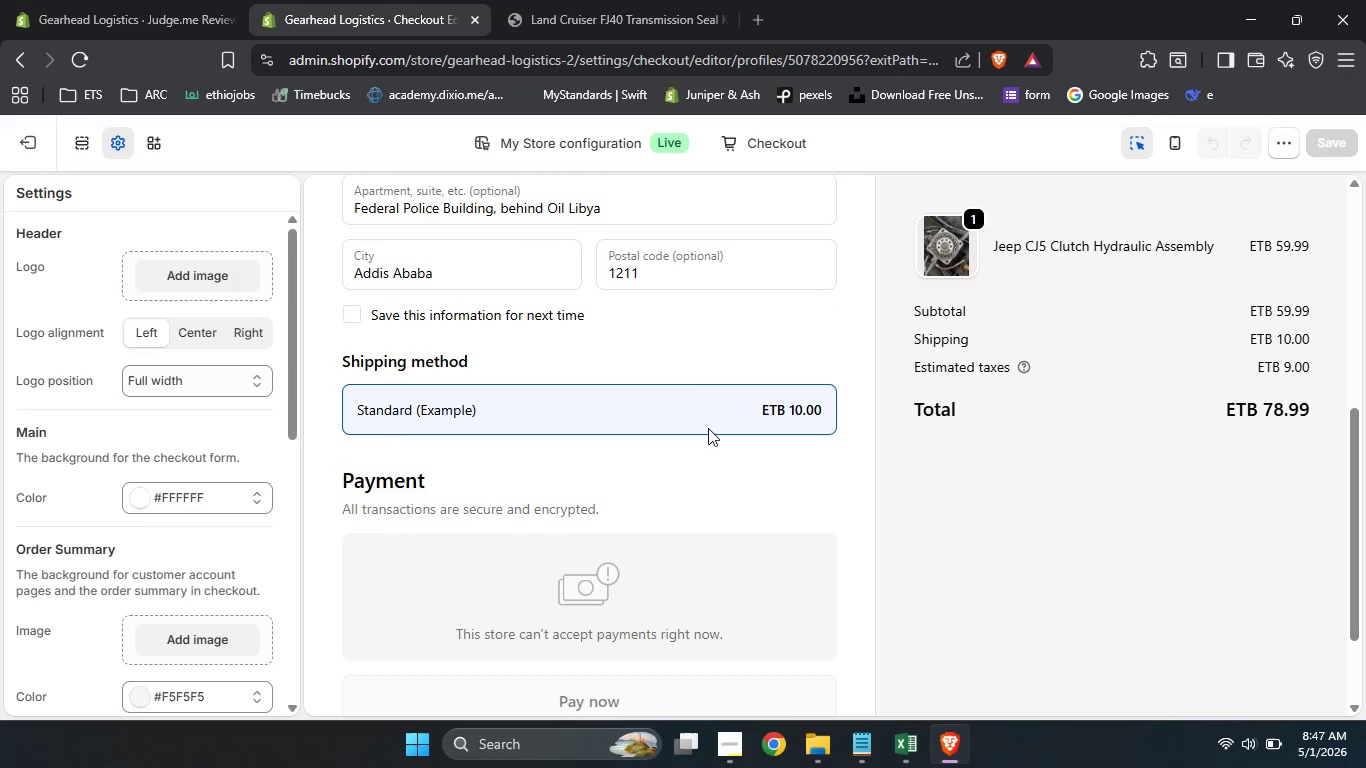 
scroll: coordinate [709, 403], scroll_direction: down, amount: 8.0
 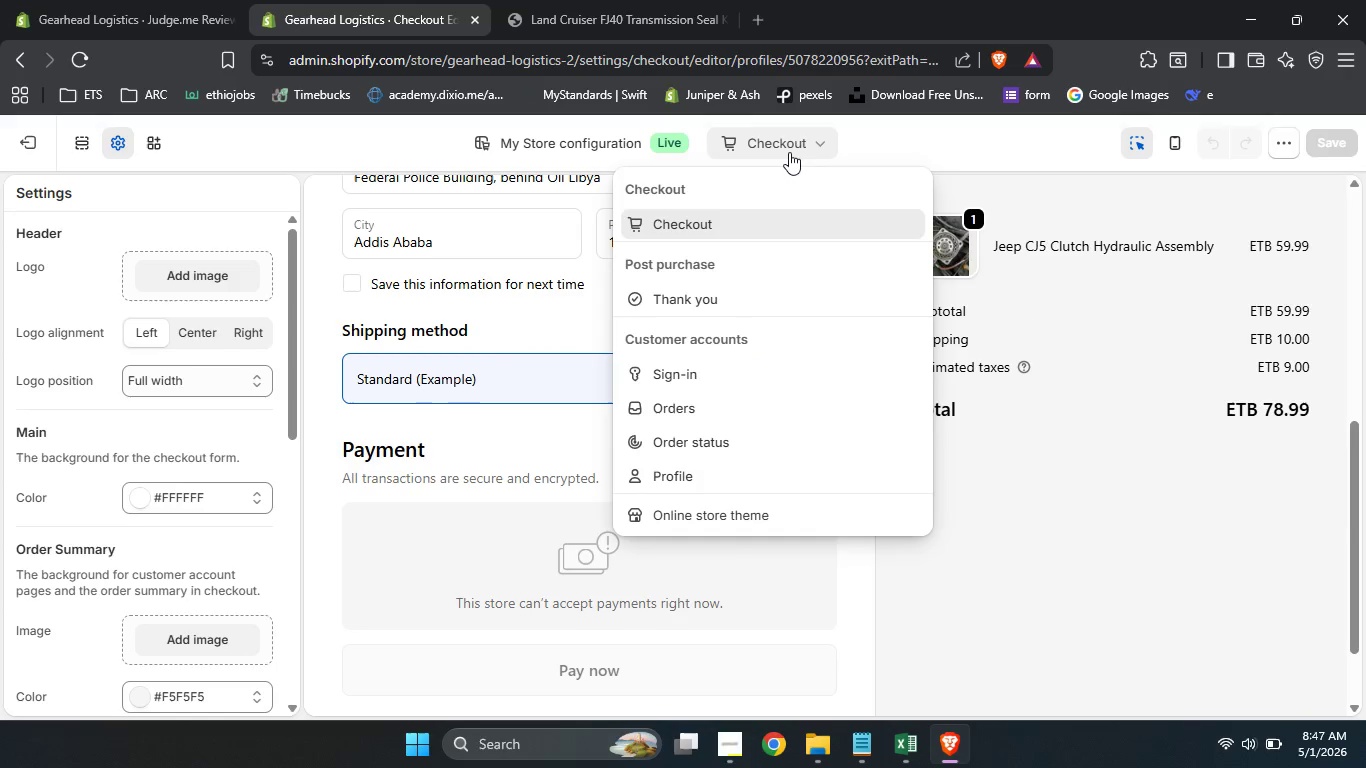 
left_click([789, 152])
 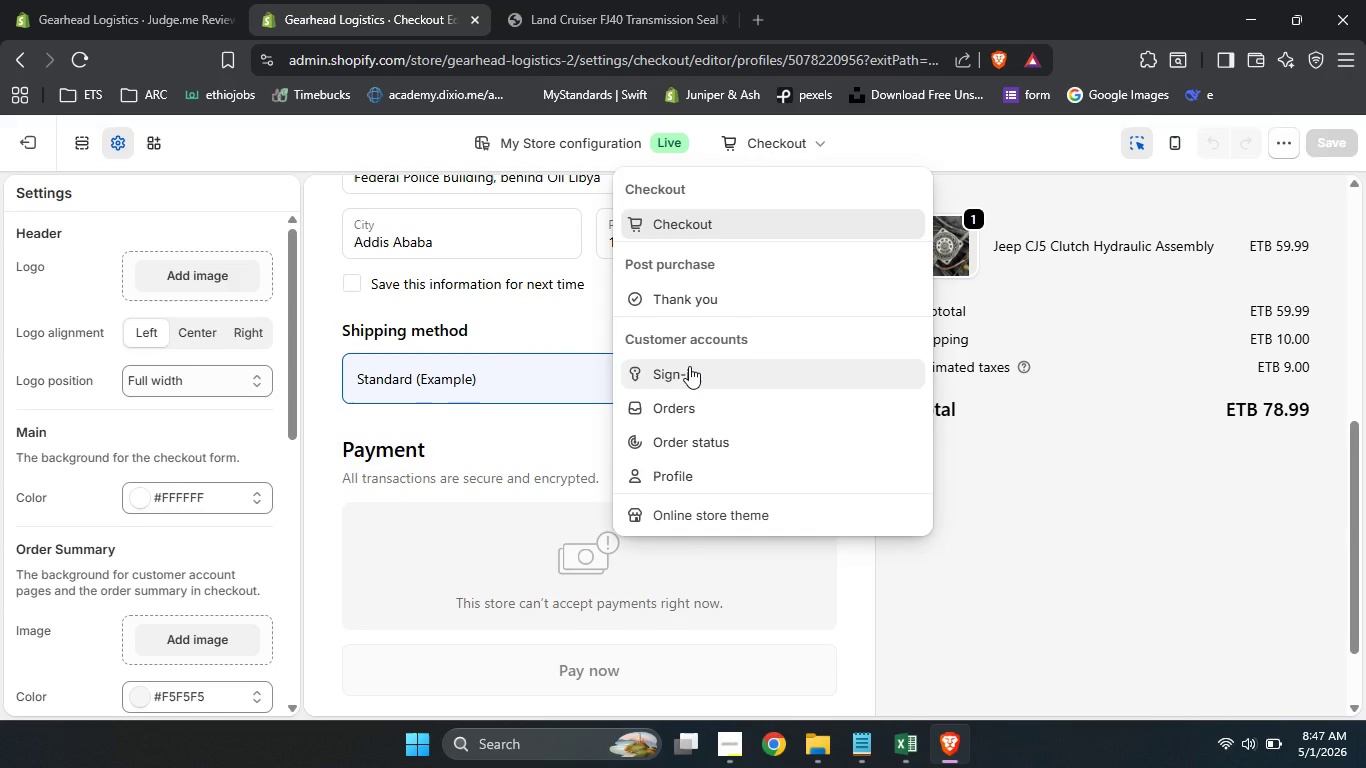 
scroll: coordinate [692, 366], scroll_direction: up, amount: 4.0
 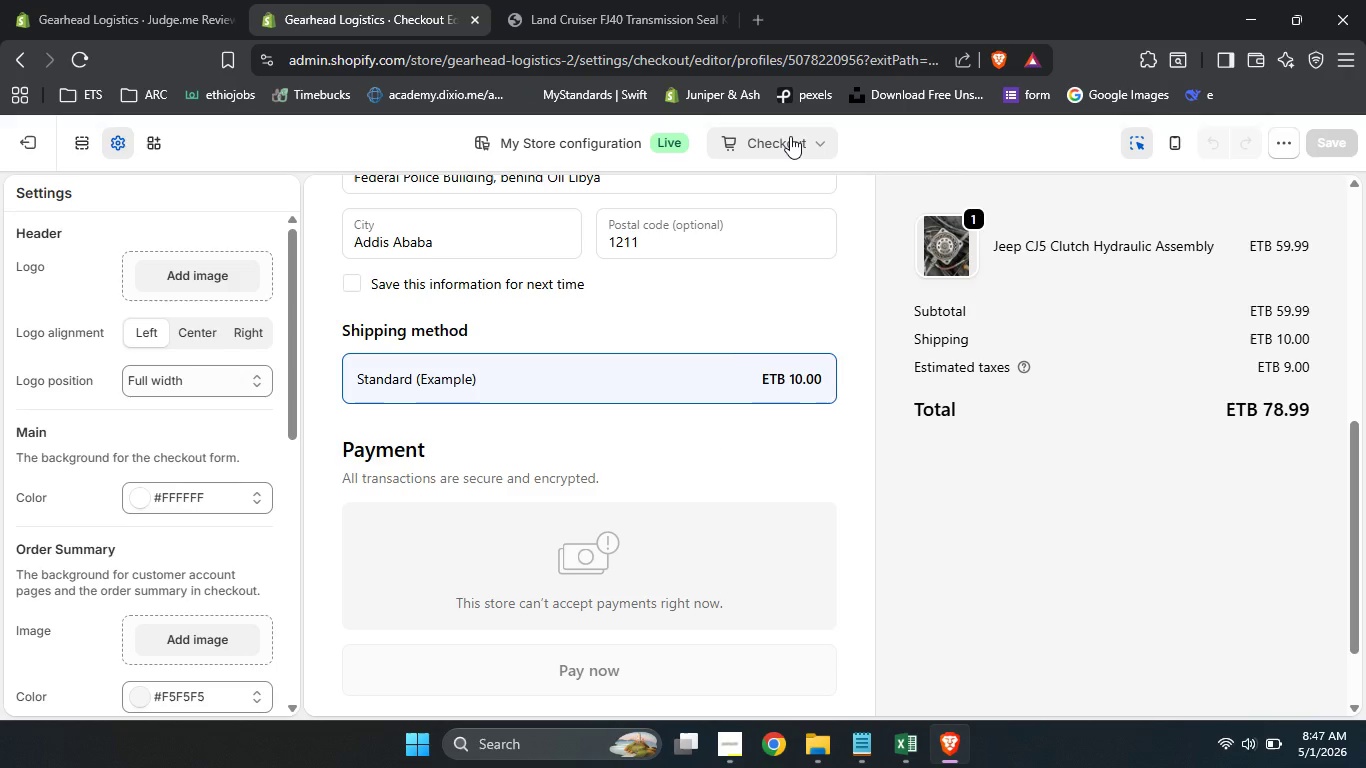 
left_click([790, 136])
 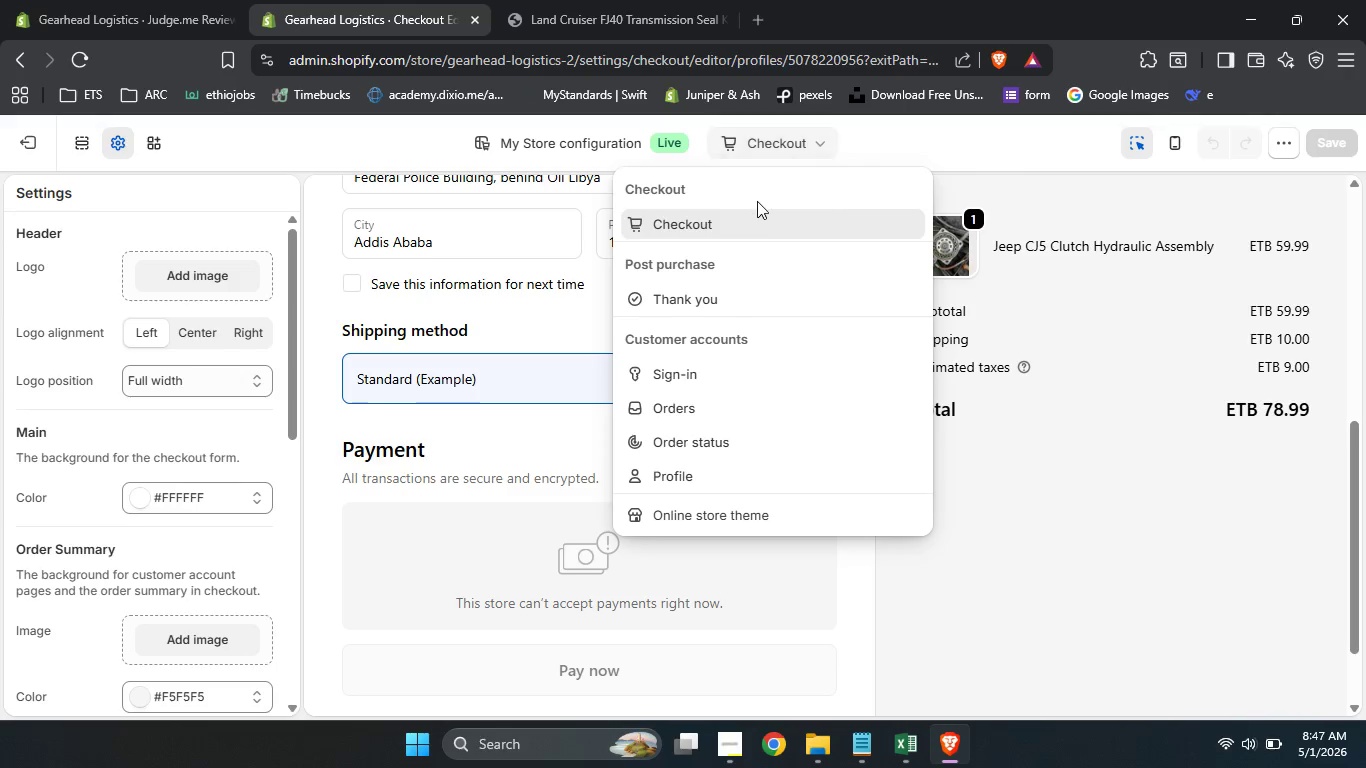 
left_click([790, 136])
 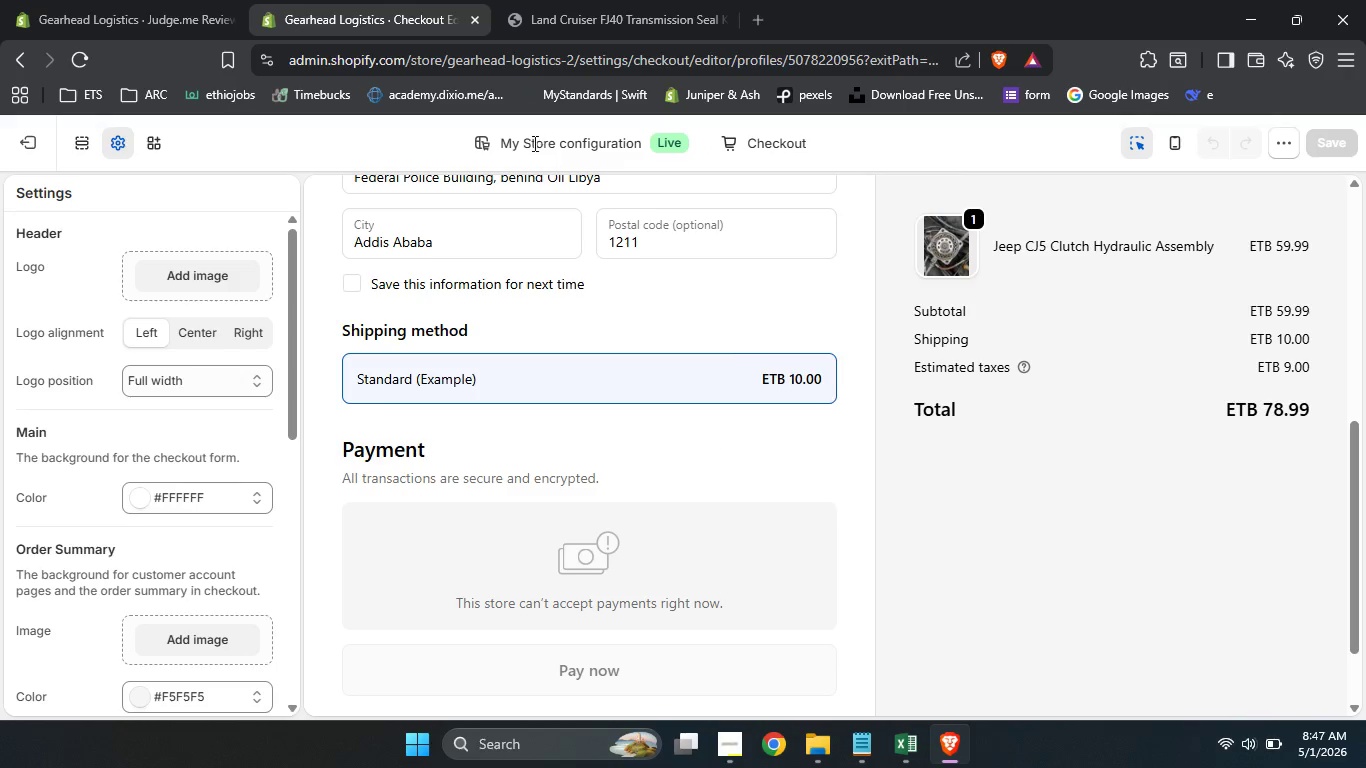 
left_click([543, 136])
 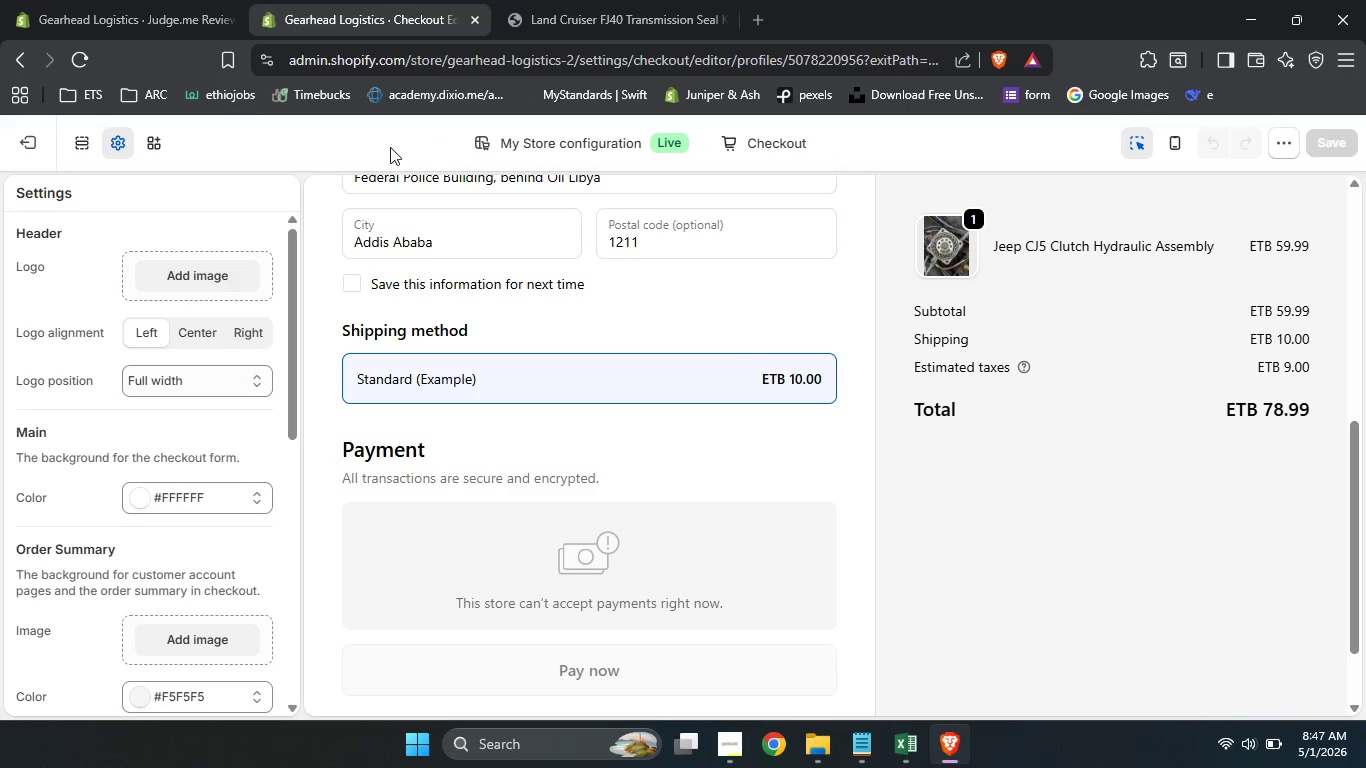 
left_click([529, 145])
 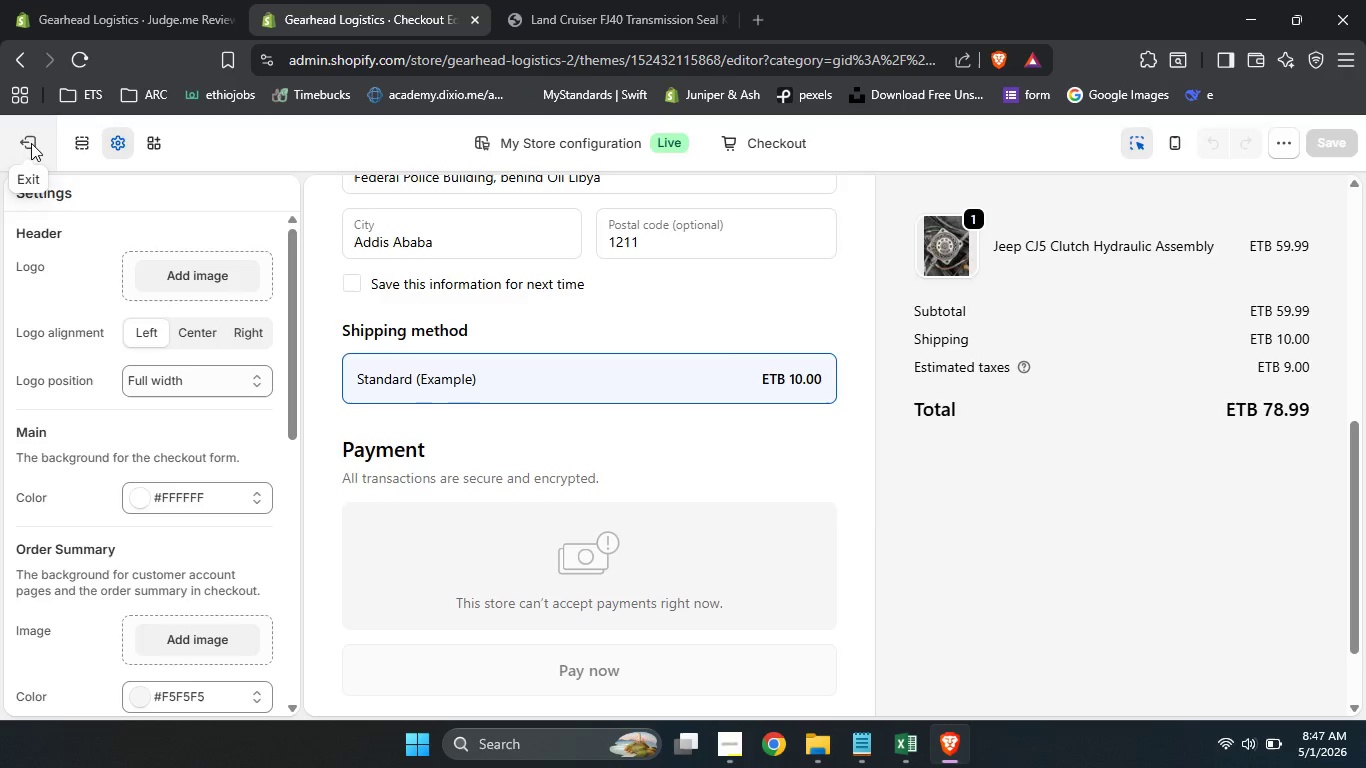 
left_click([31, 143])
 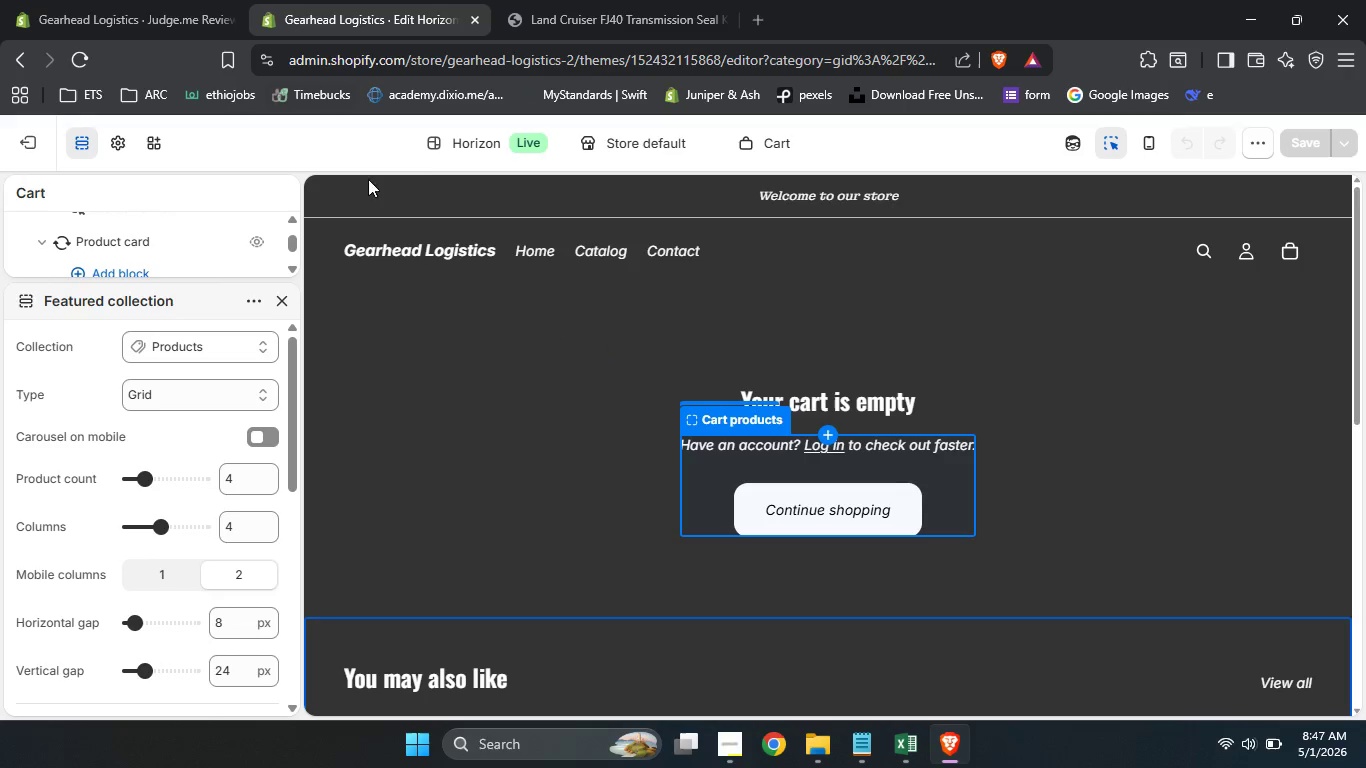 
wait(6.97)
 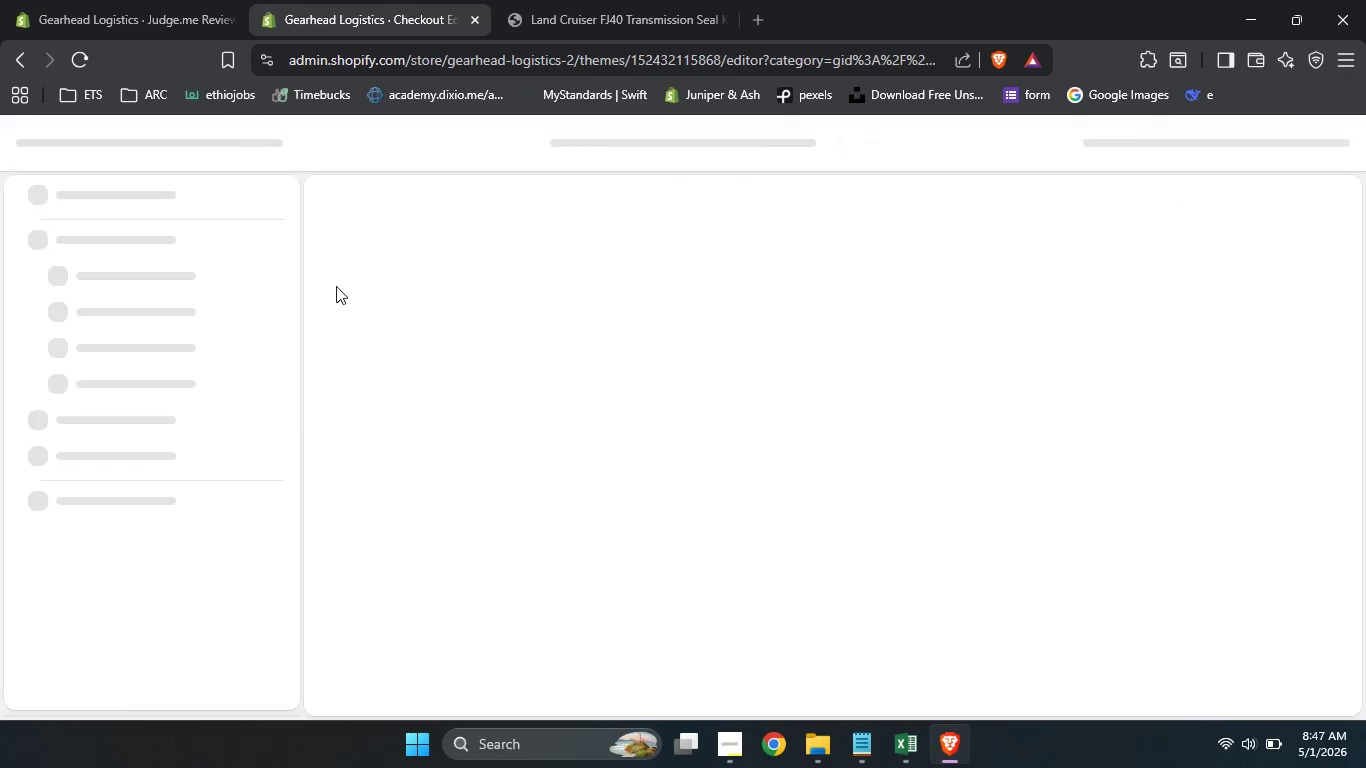 
left_click([768, 143])
 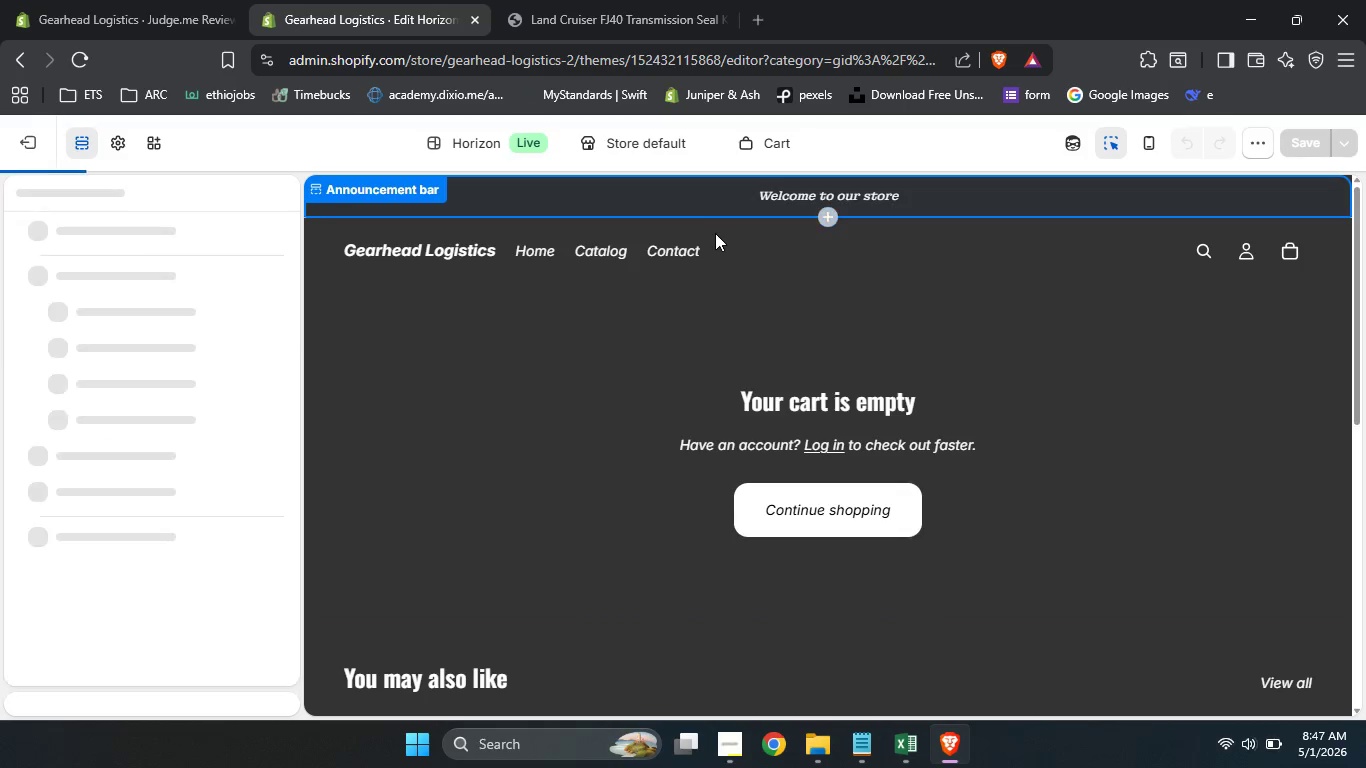 
left_click([715, 233])
 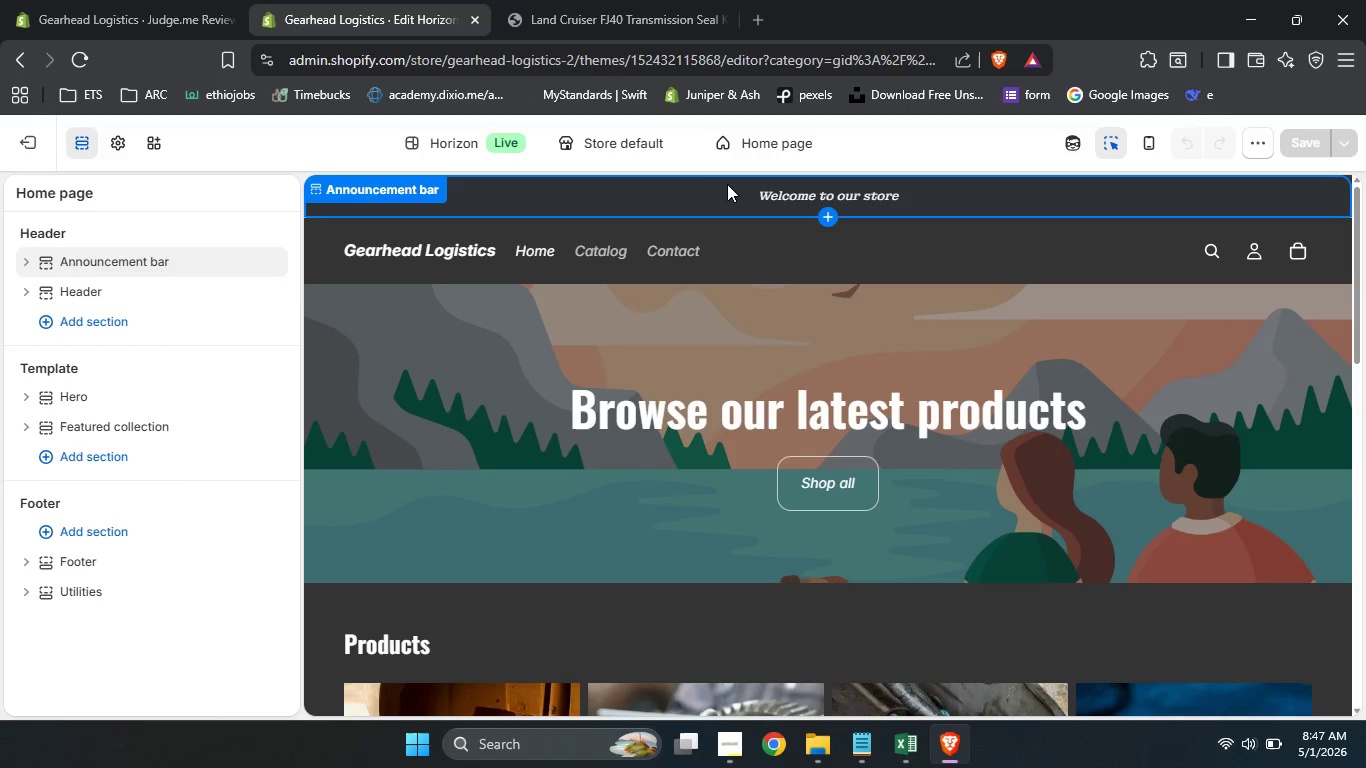 
left_click([730, 194])
 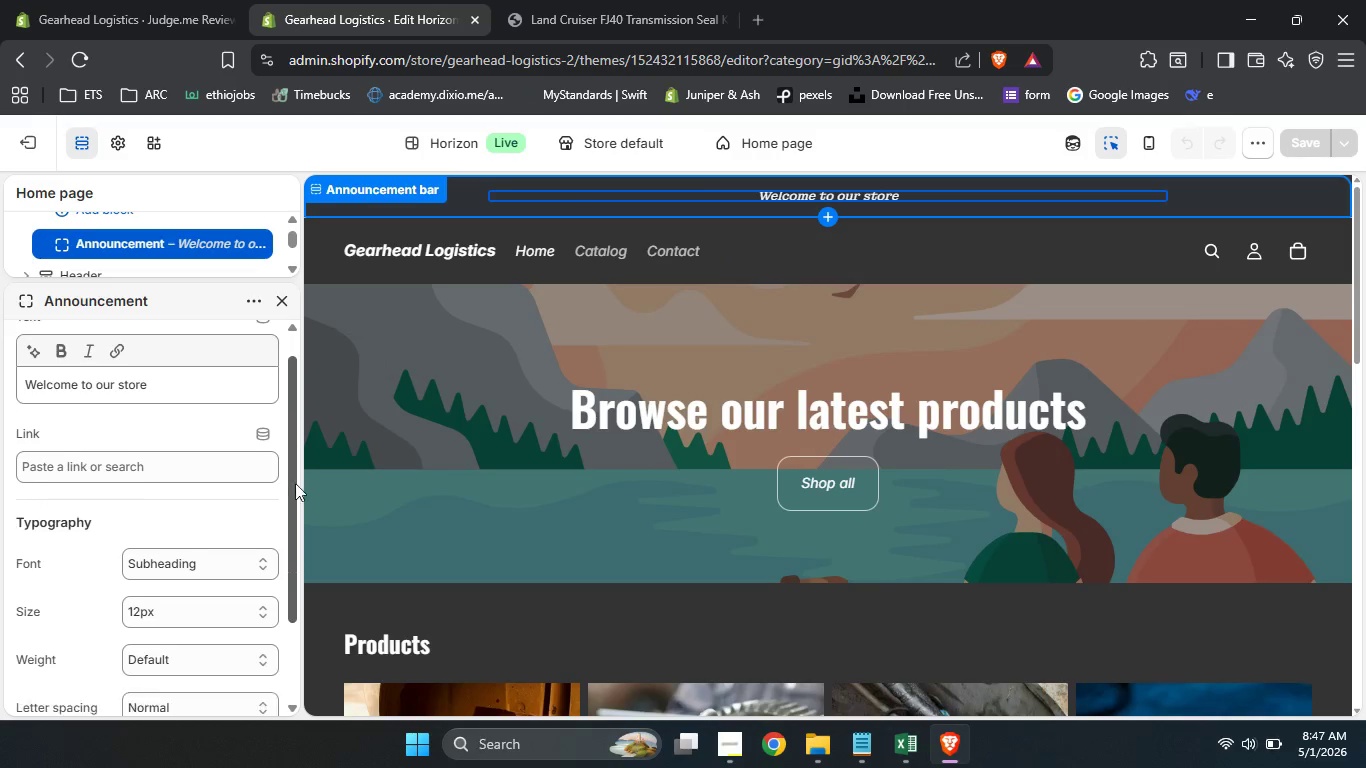 
left_click_drag(start_coordinate=[294, 453], to_coordinate=[299, 541])
 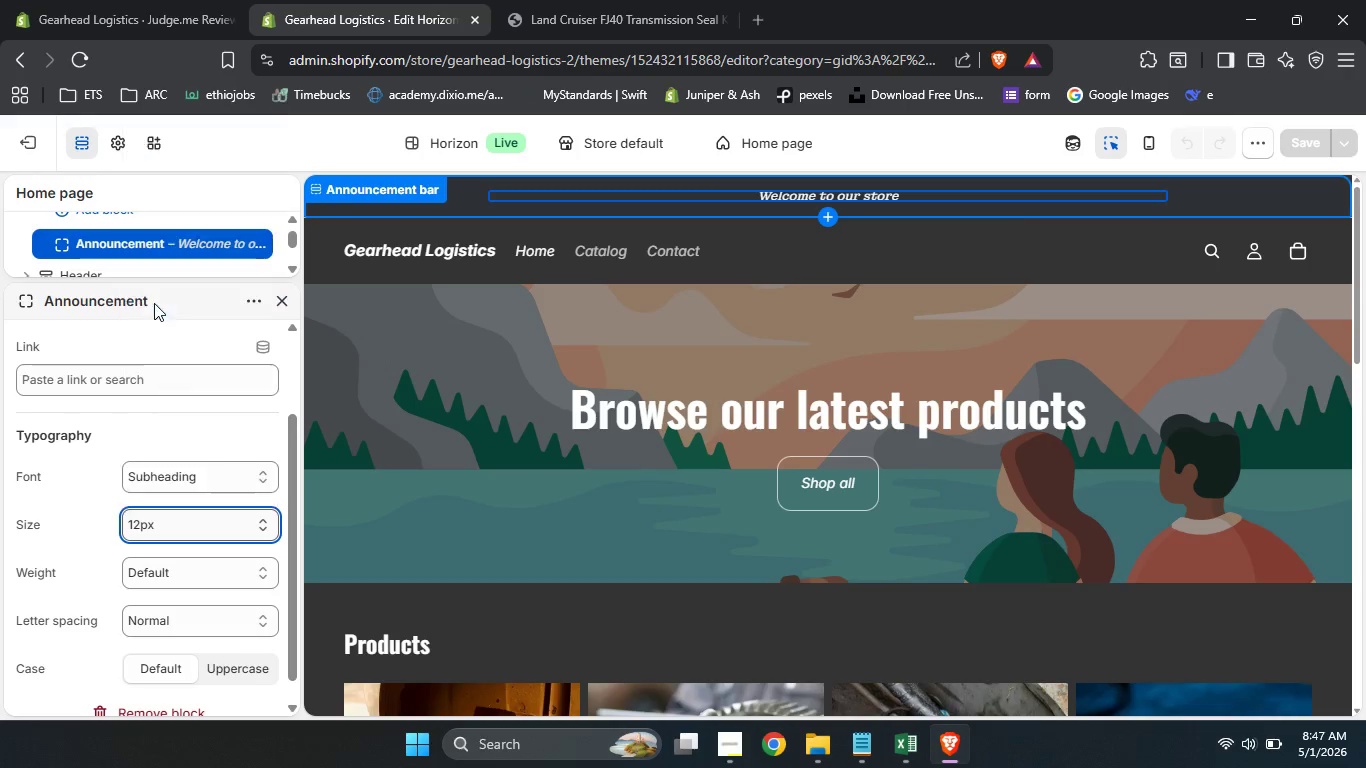 
left_click([154, 303])
 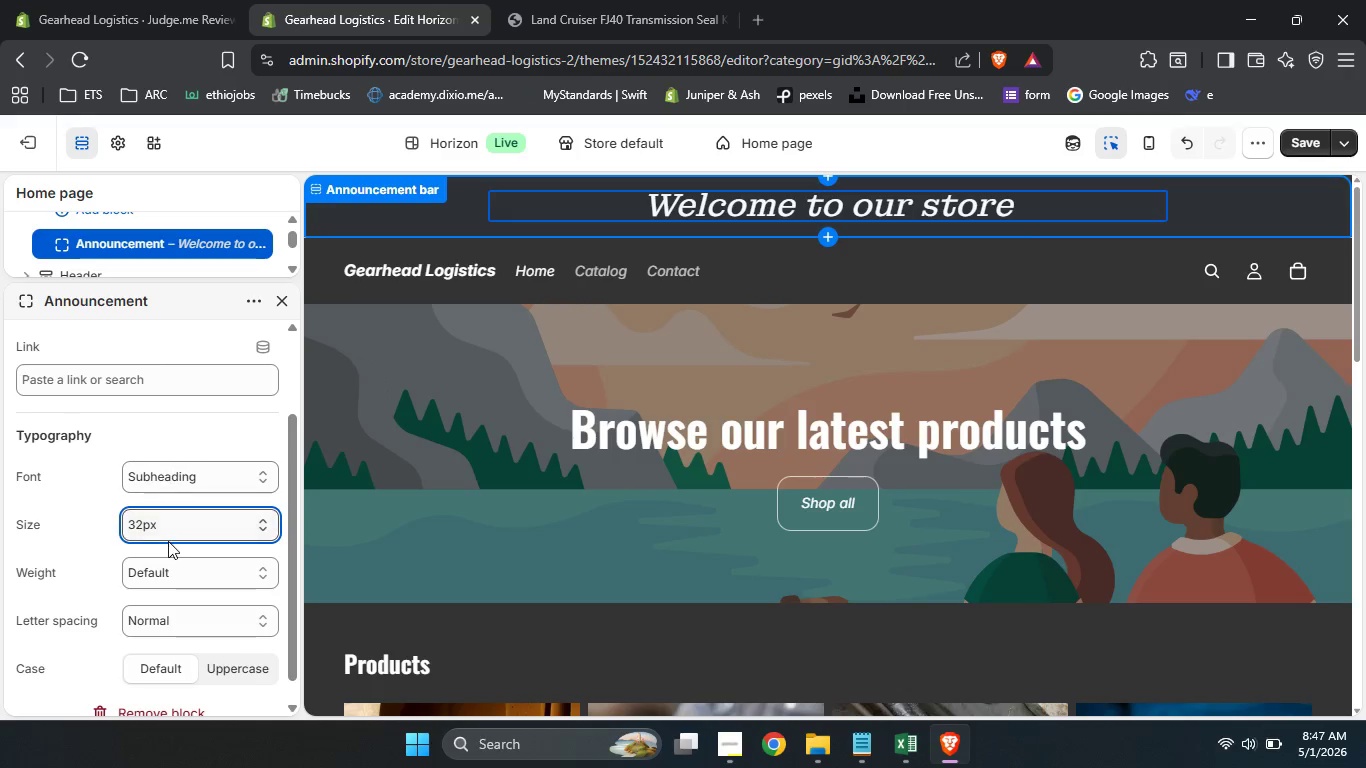 
wait(5.56)
 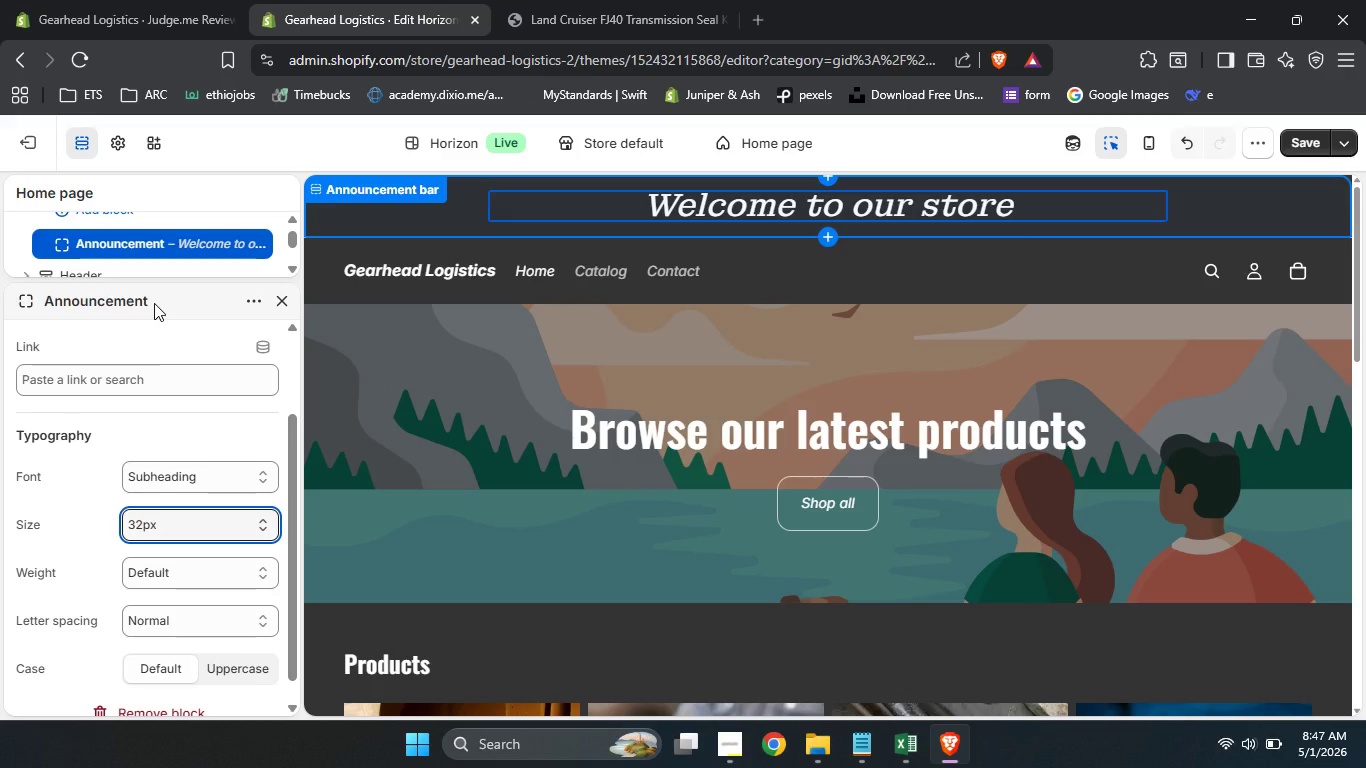 
left_click([191, 475])
 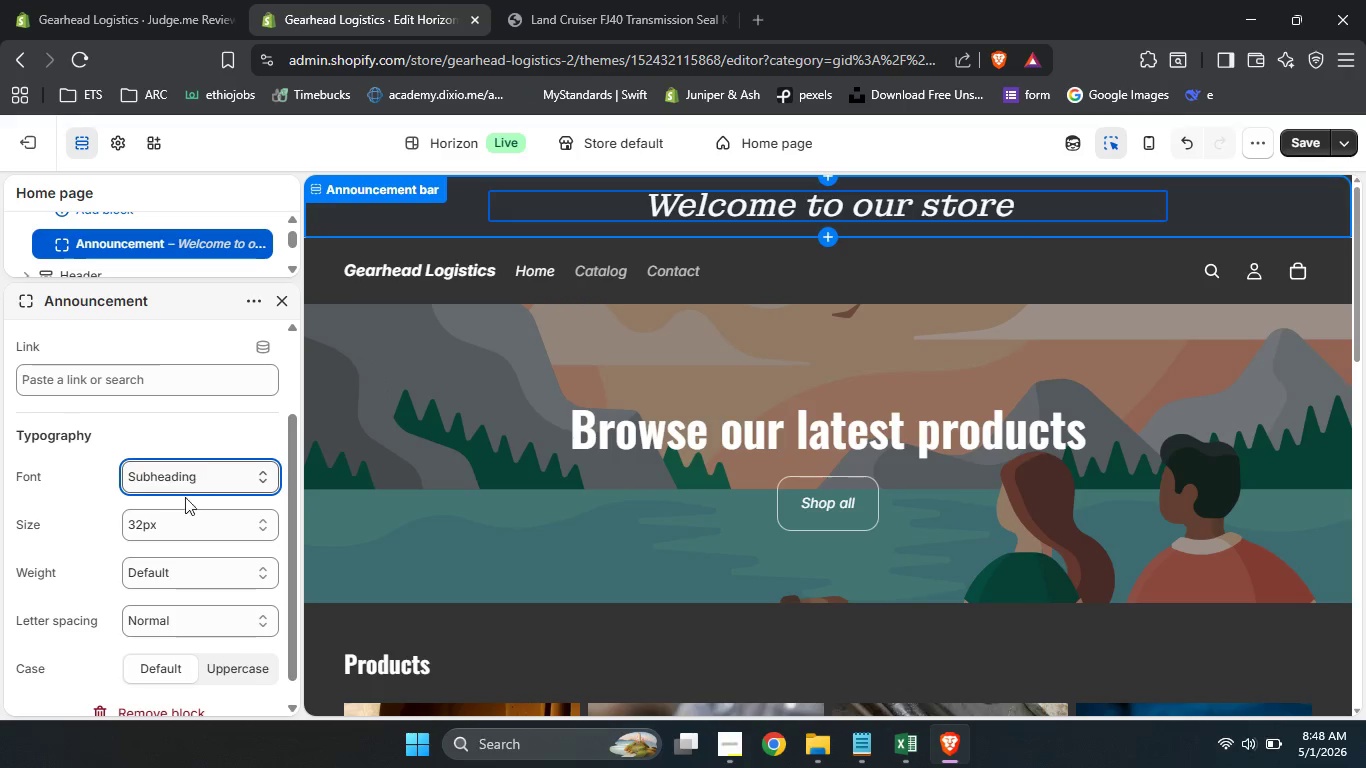 
left_click([191, 475])
 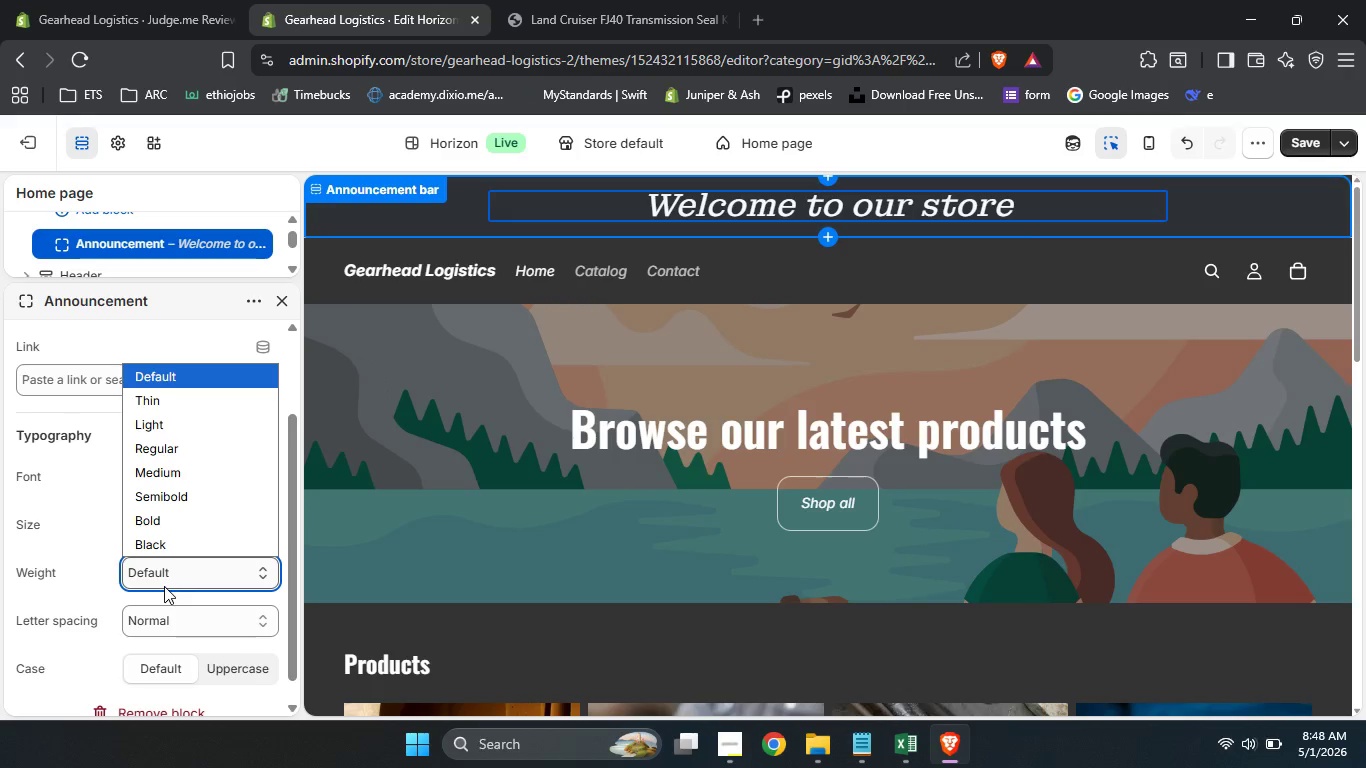 
left_click([164, 586])
 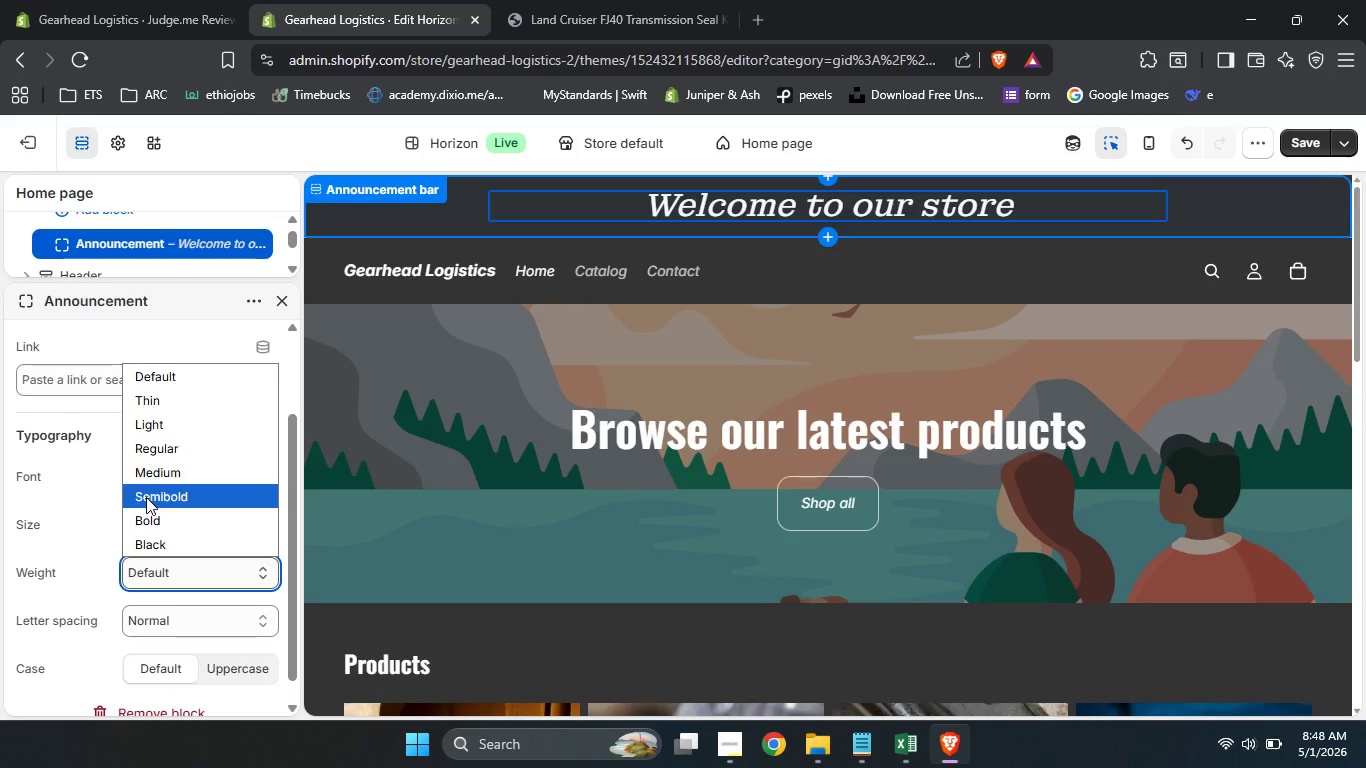 
left_click([146, 497])
 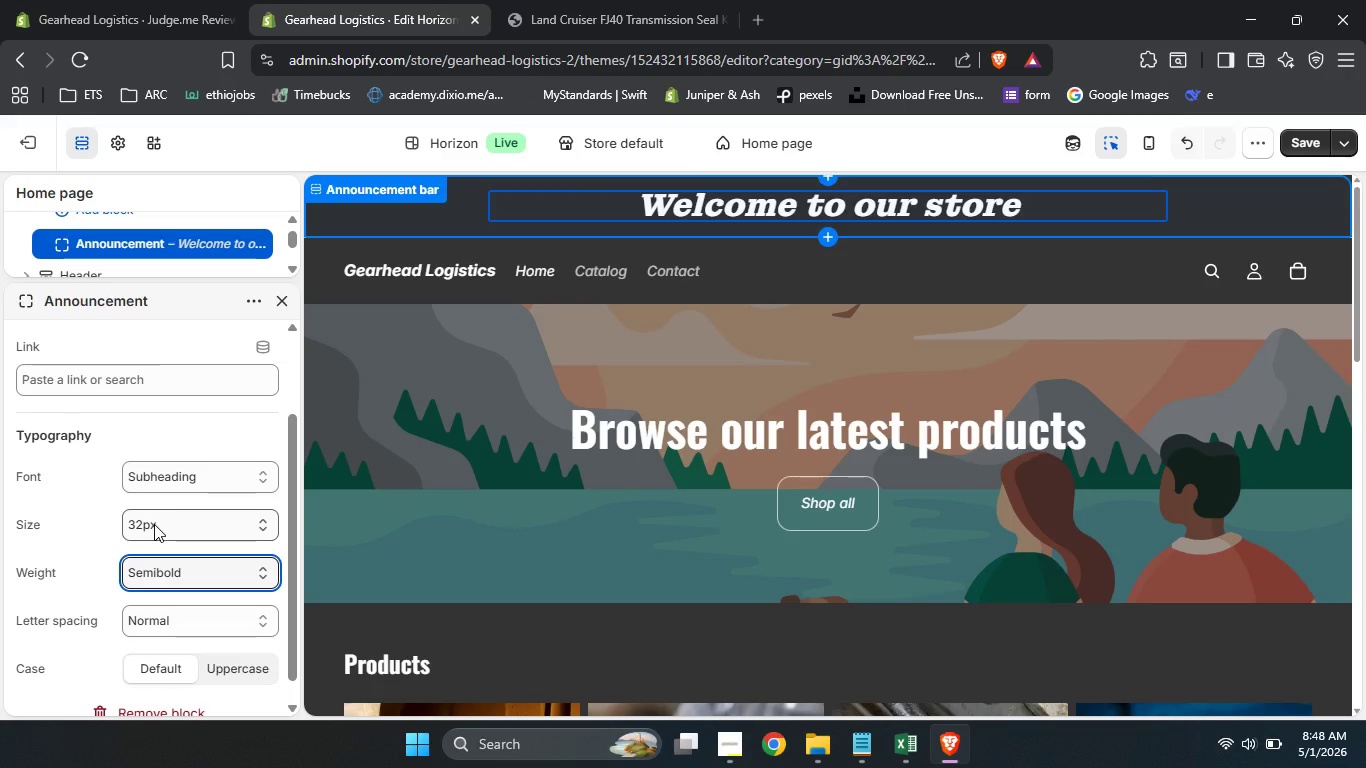 
scroll: coordinate [154, 524], scroll_direction: down, amount: 1.0
 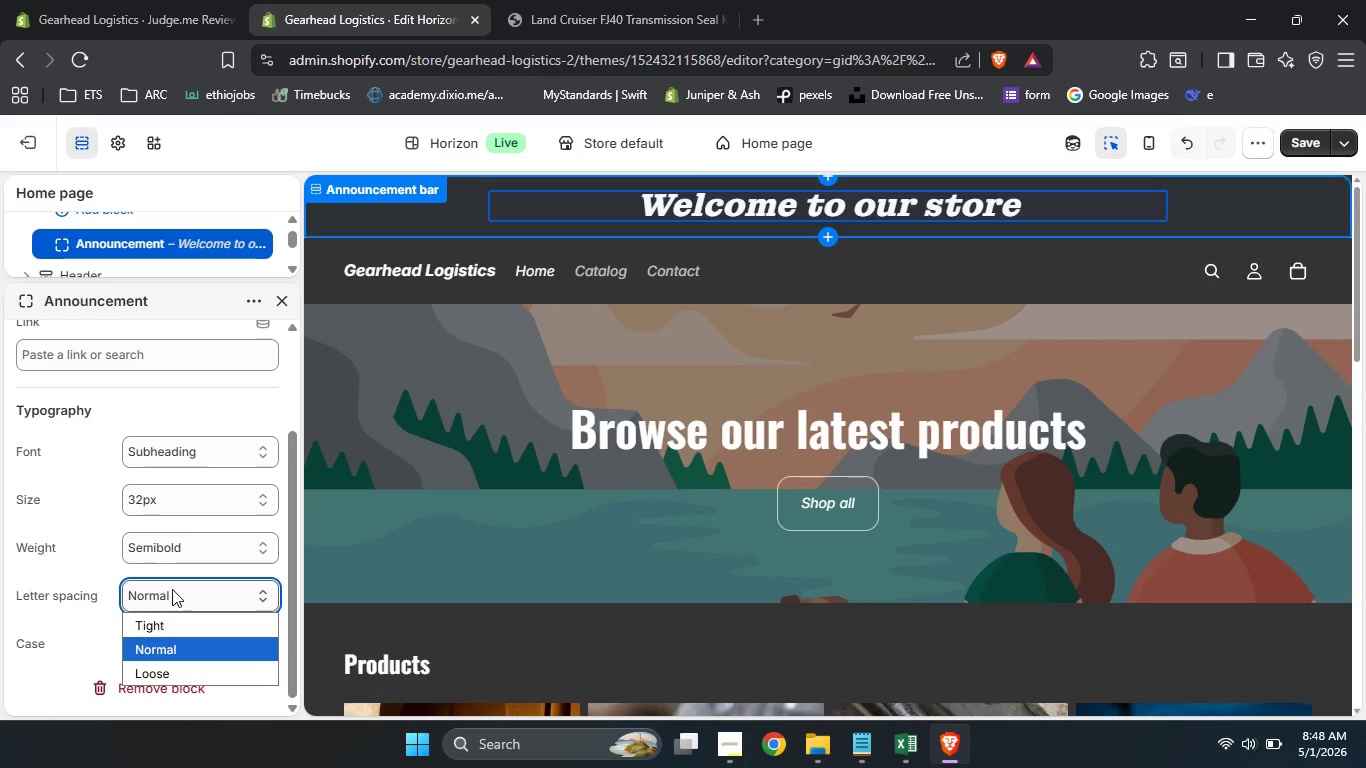 
left_click([172, 589])
 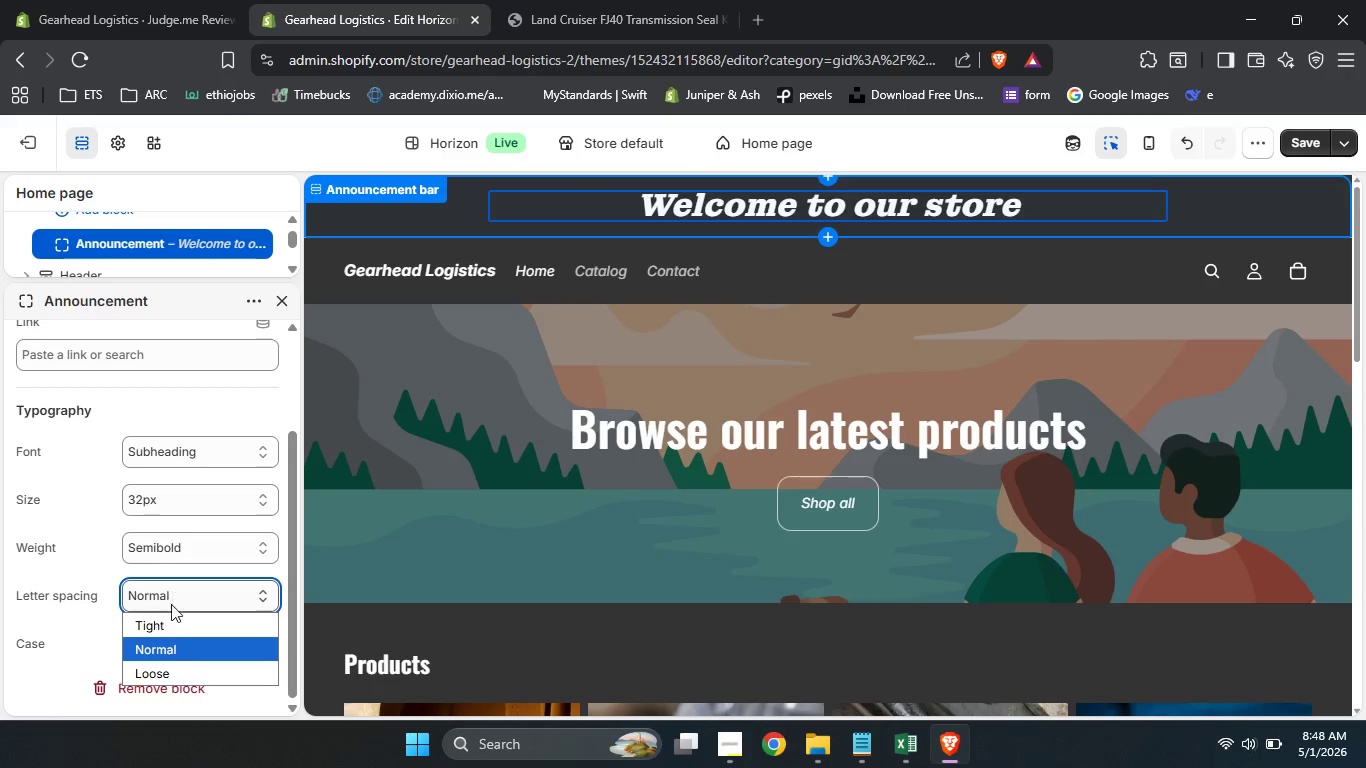 
double_click([172, 589])
 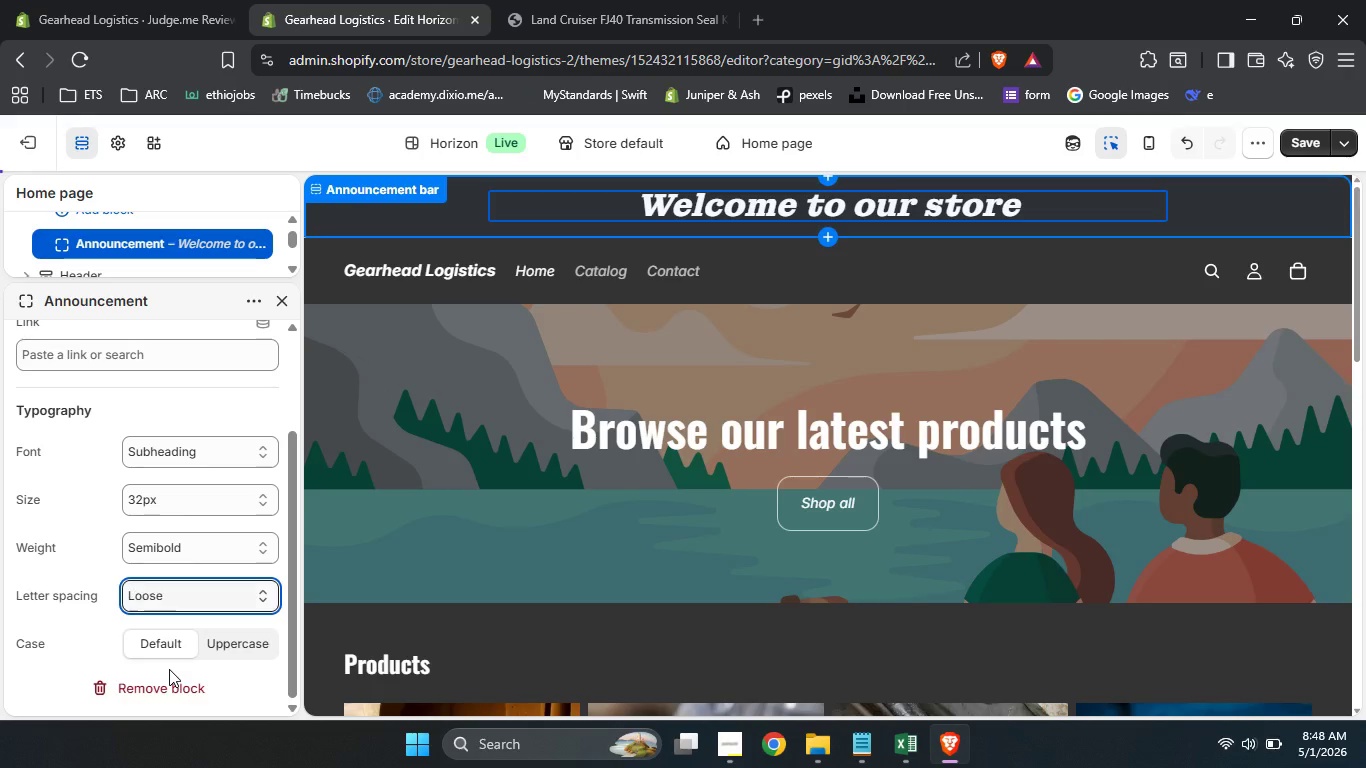 
left_click([169, 669])
 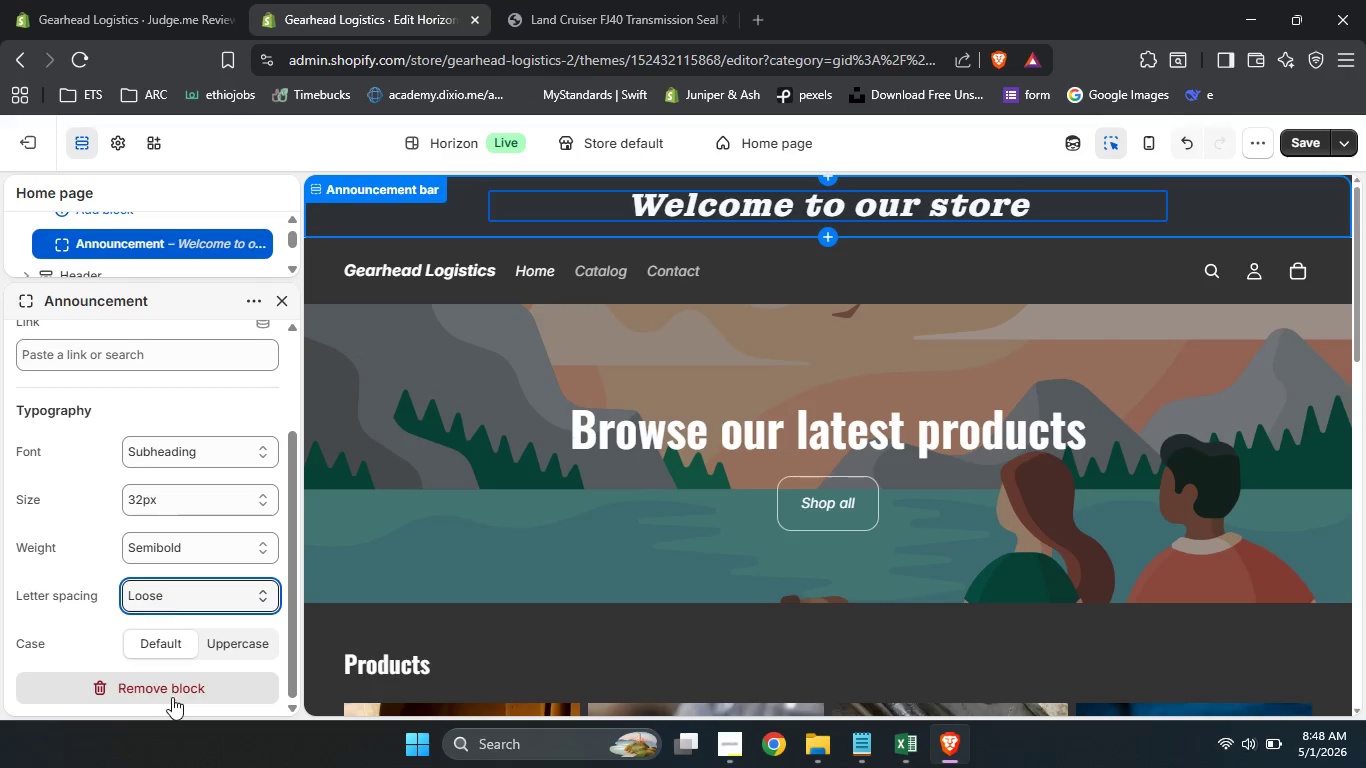 
wait(16.61)
 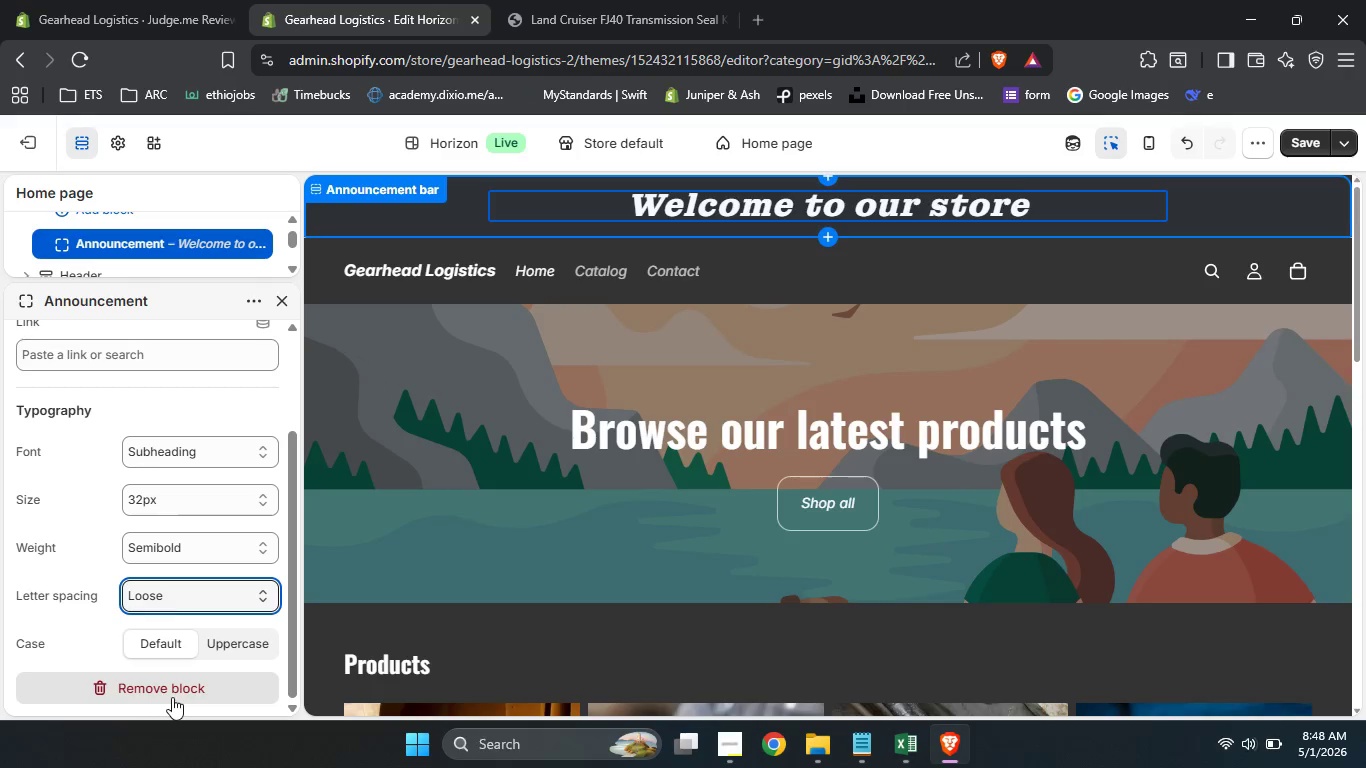 
left_click([114, 355])
 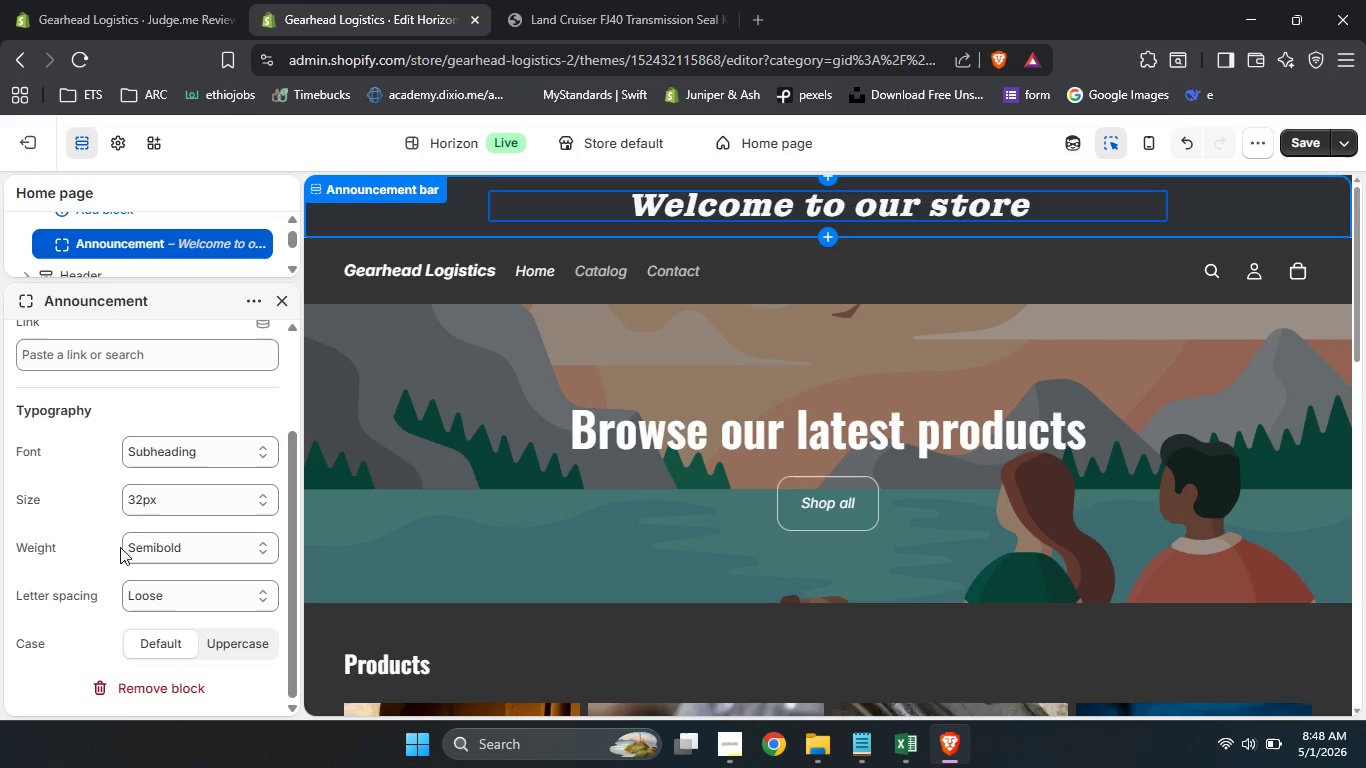 
left_click([4, 643])
 